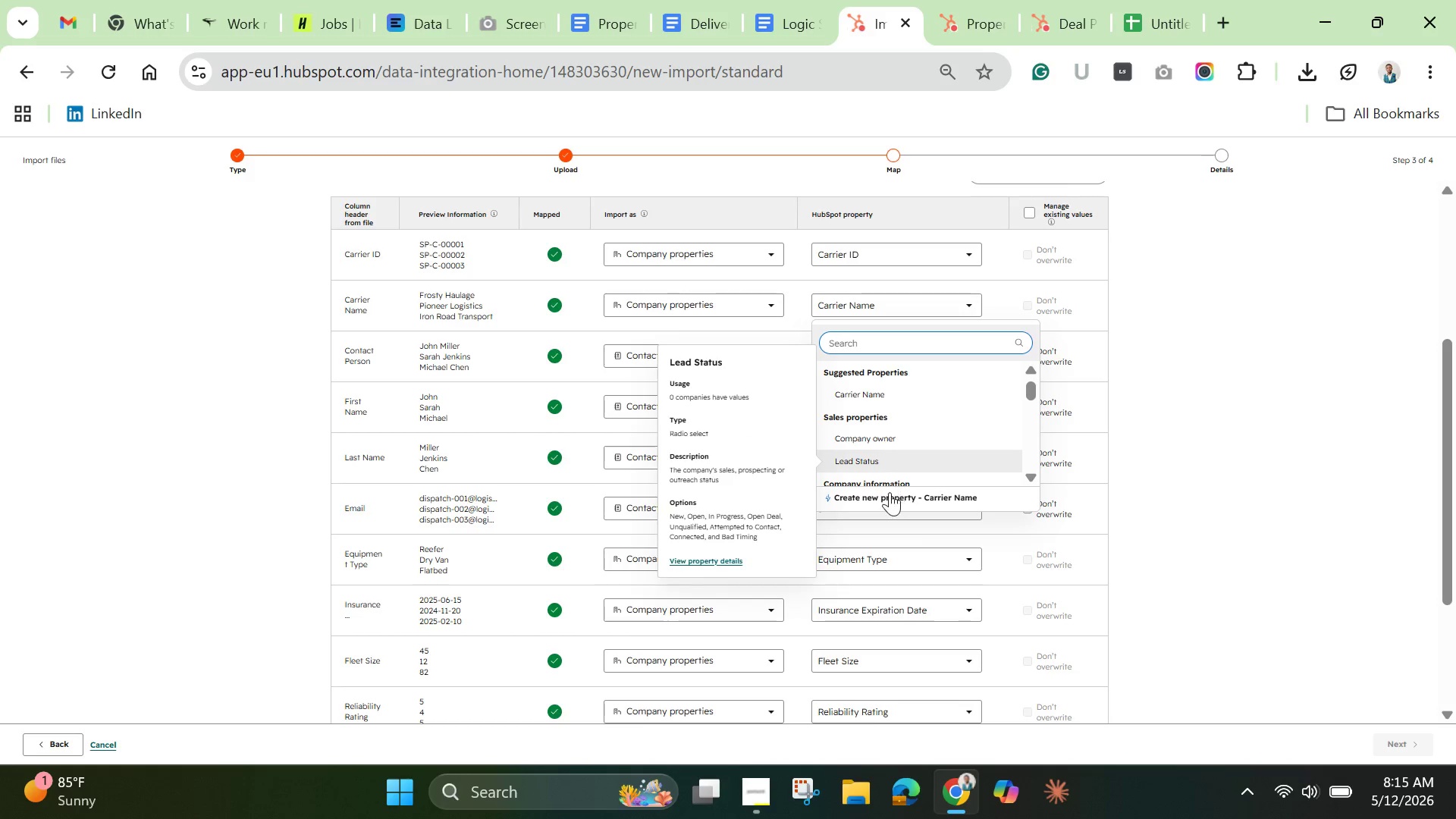 
wait(42.41)
 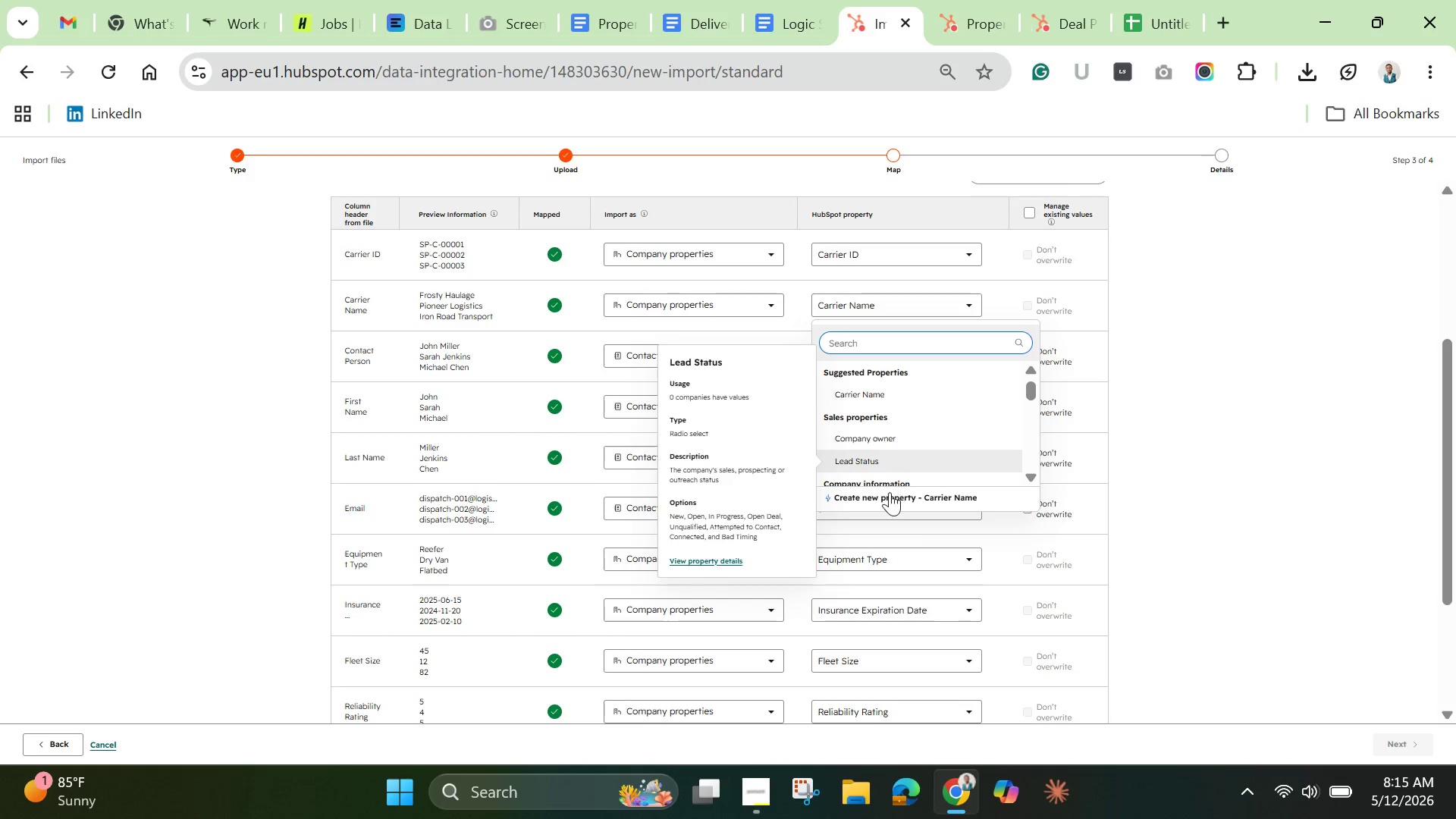 
type(company )
 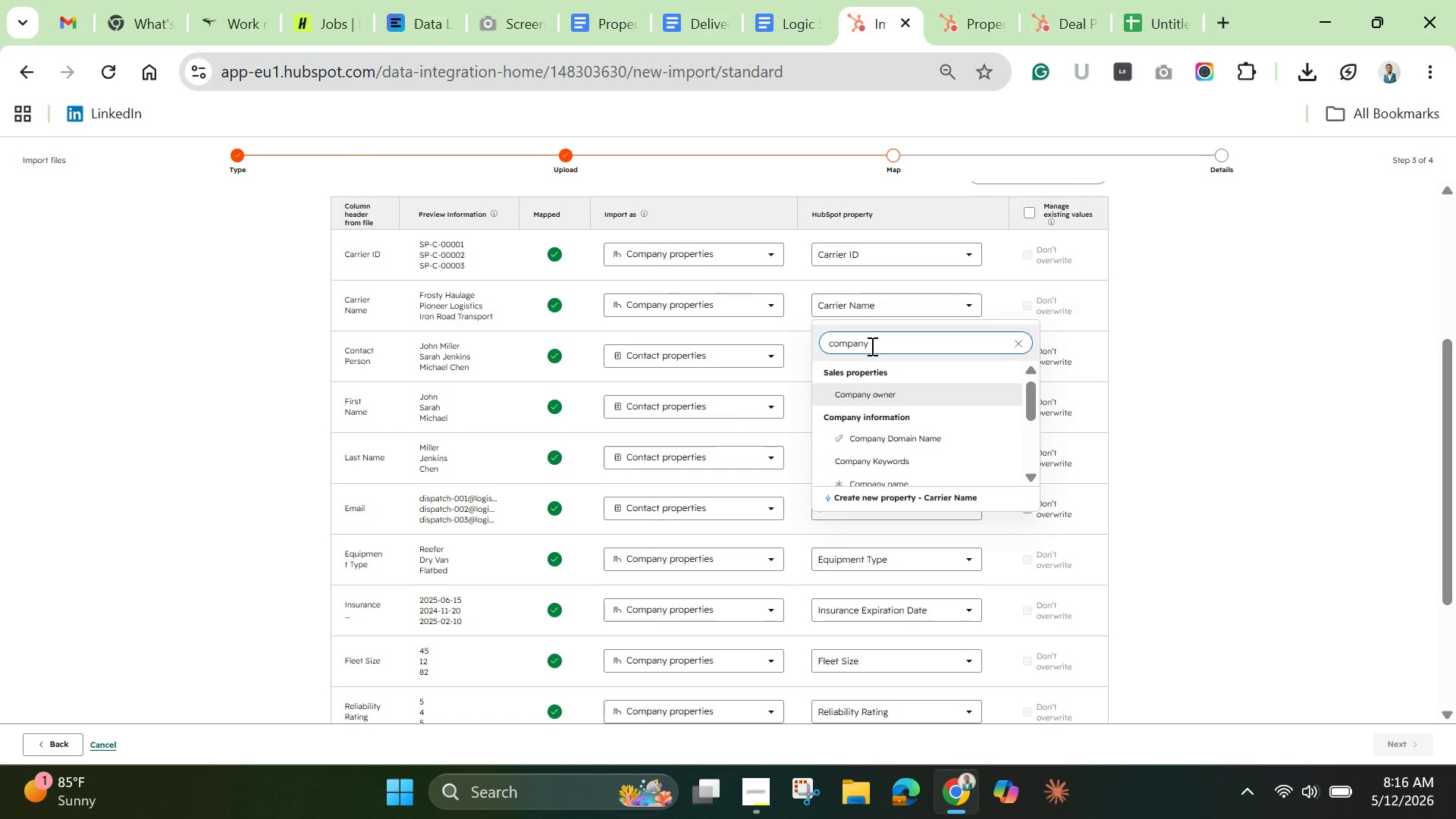 
type(name)
 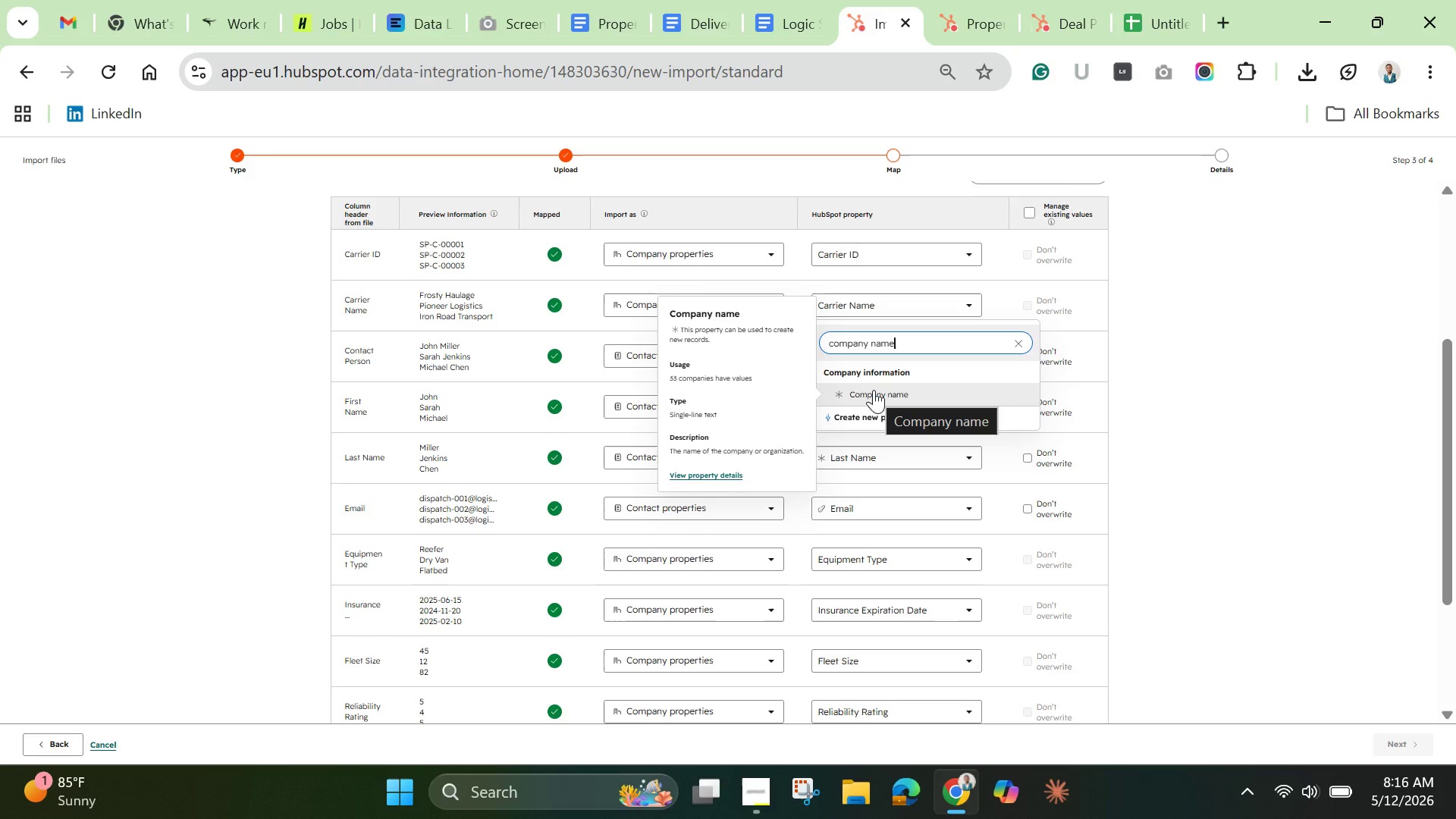 
wait(7.38)
 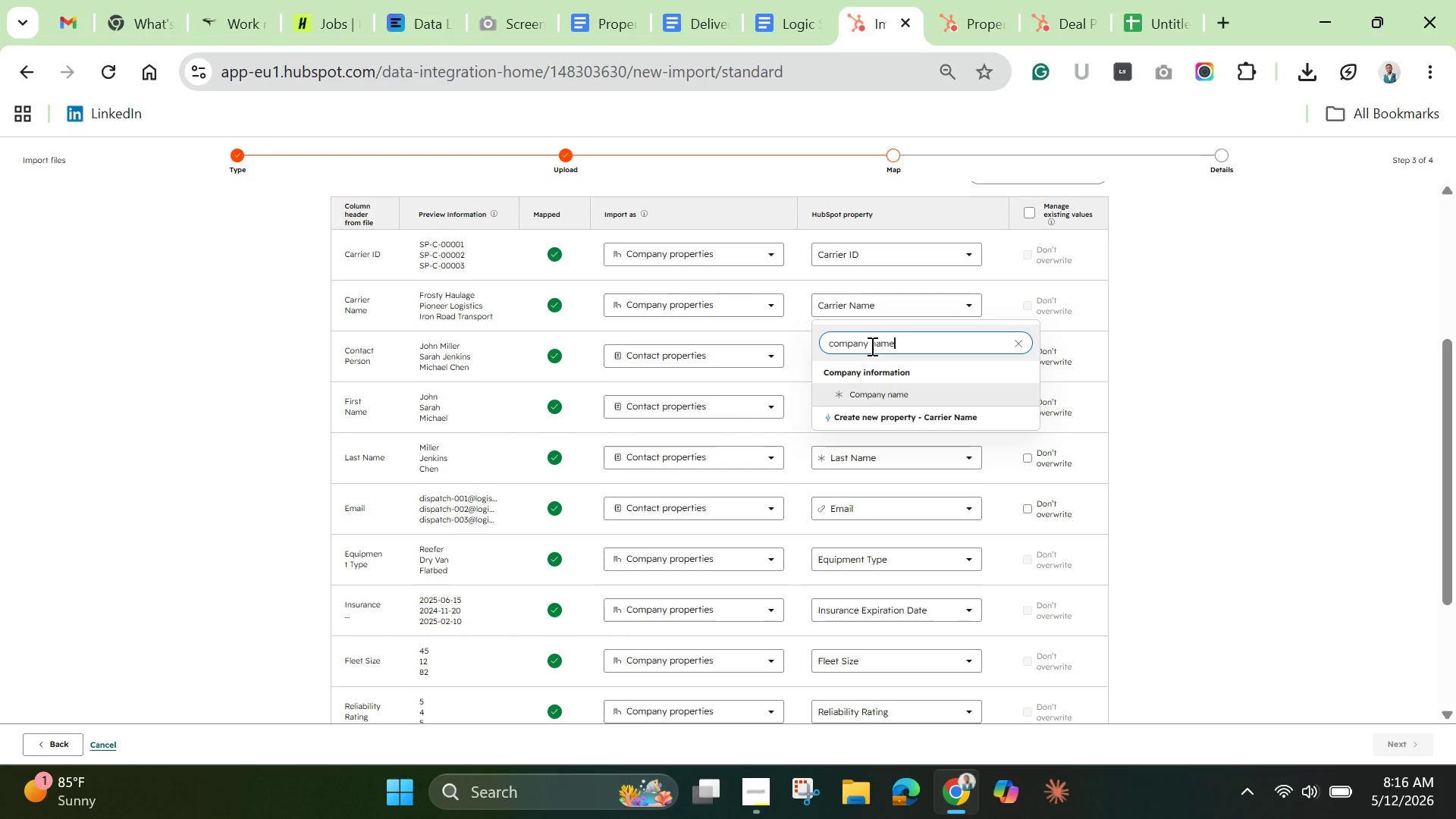 
left_click([874, 390])
 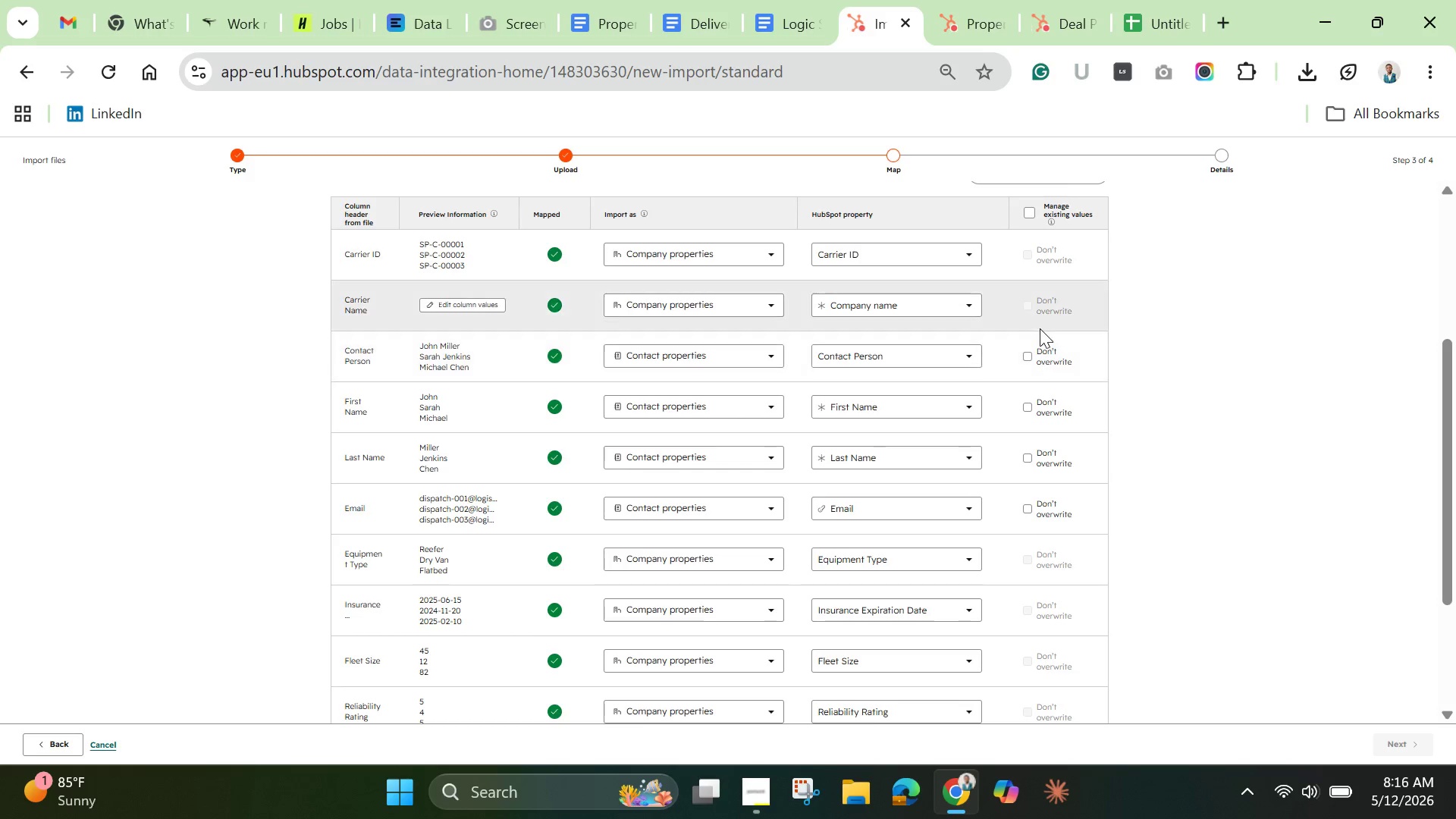 
wait(7.55)
 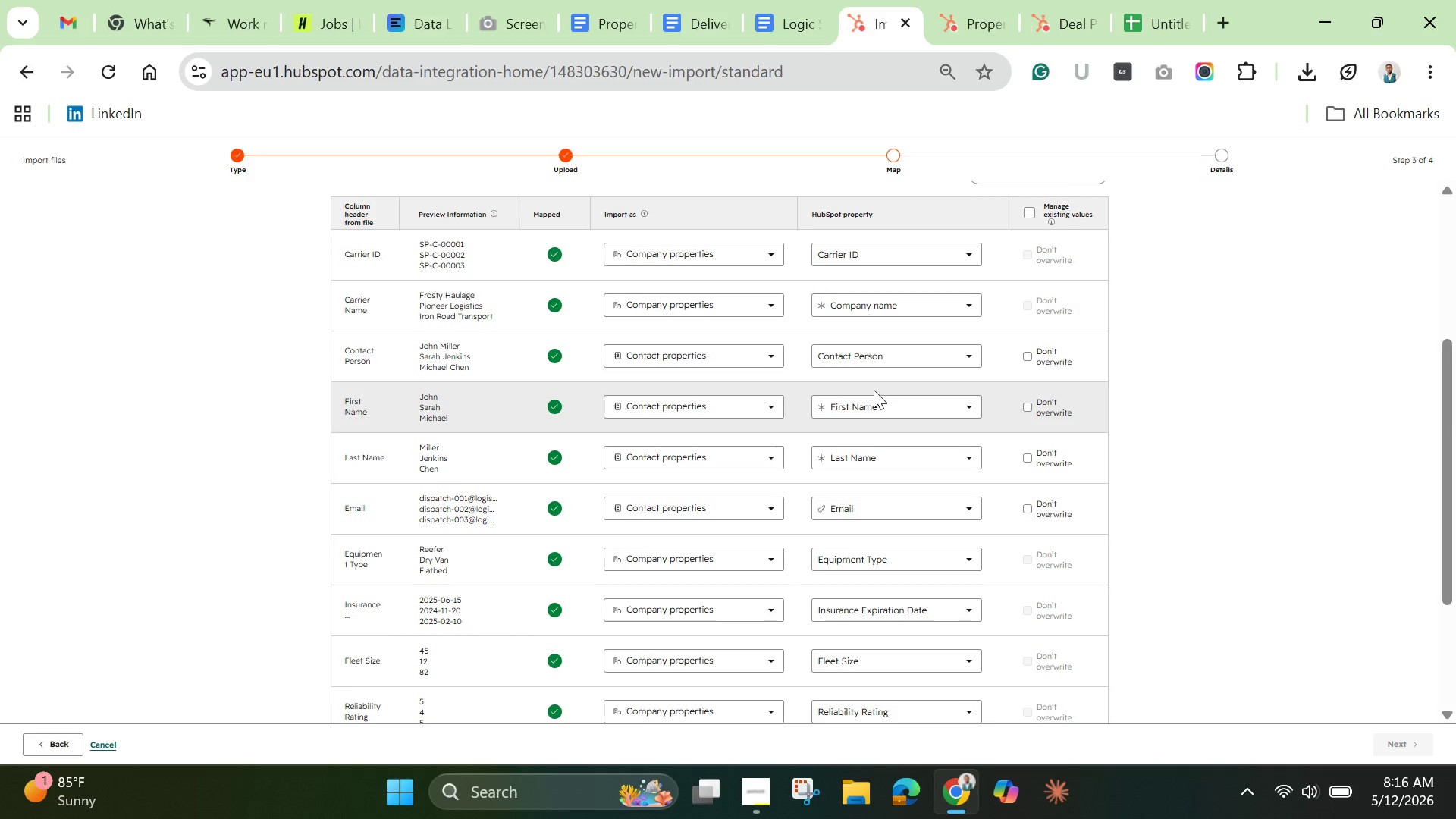 
scroll: coordinate [1041, 363], scroll_direction: down, amount: 5.0
 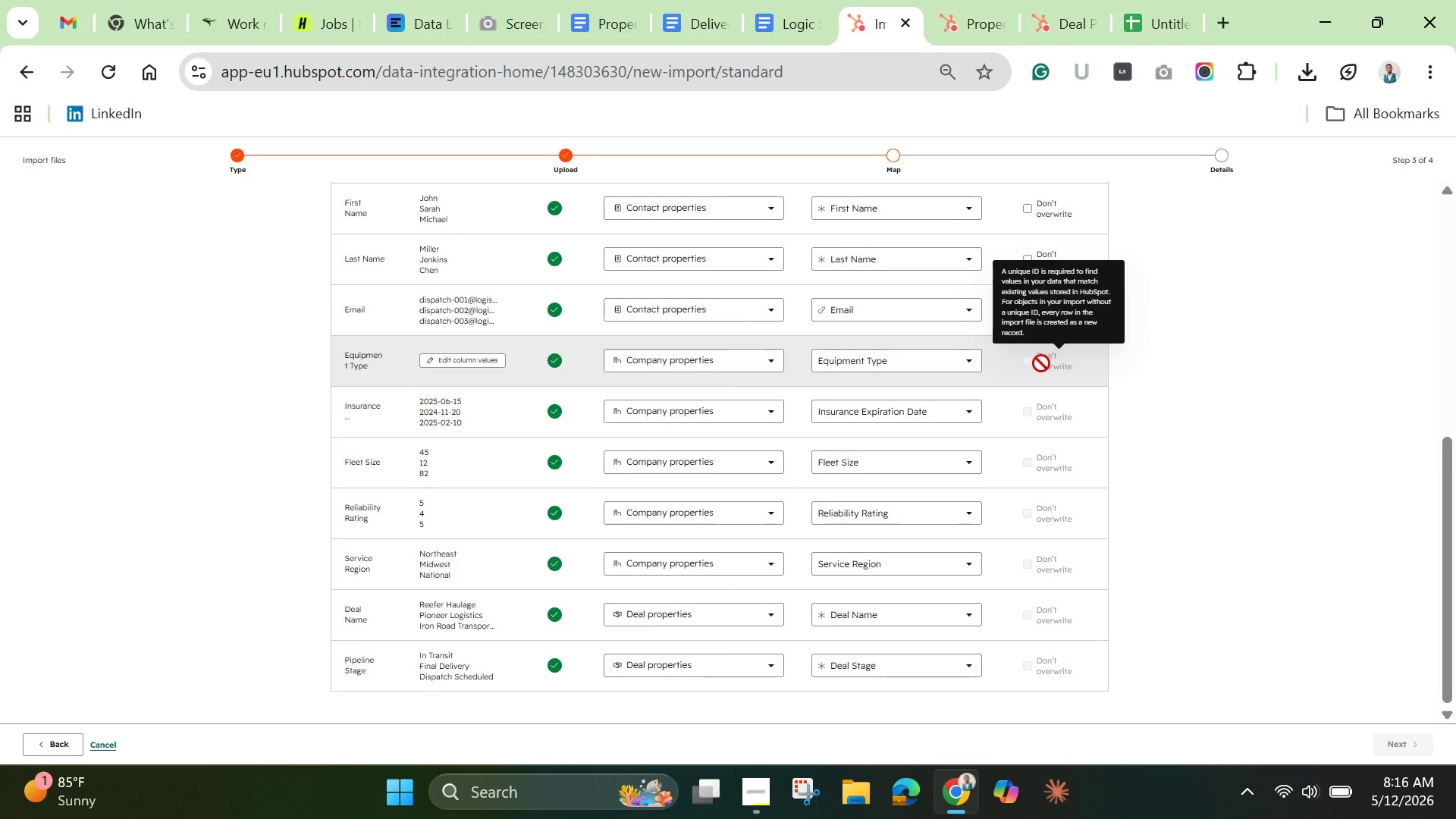 
scroll: coordinate [1041, 363], scroll_direction: up, amount: 5.0
 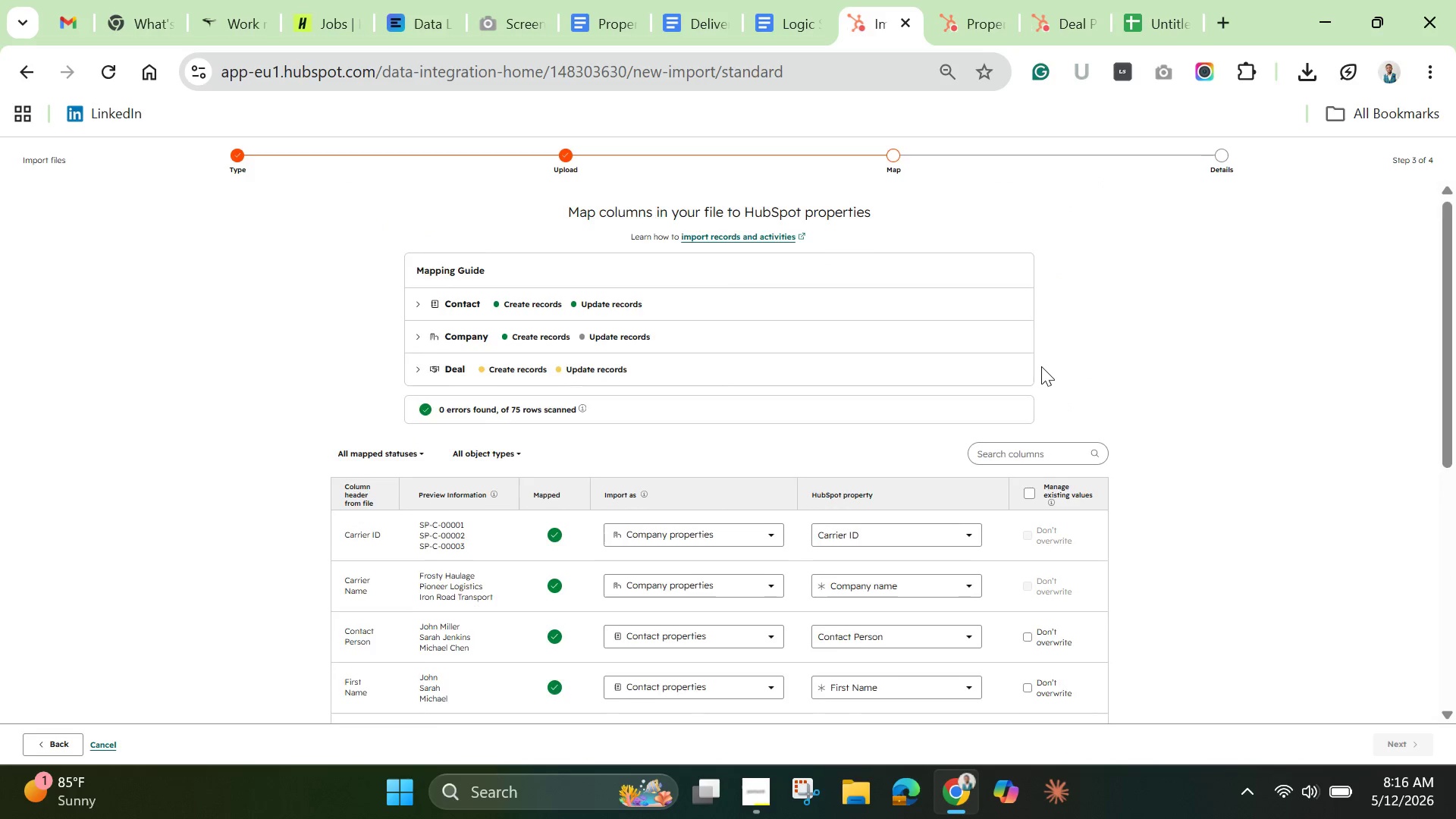 
scroll: coordinate [1041, 366], scroll_direction: down, amount: 1.0
 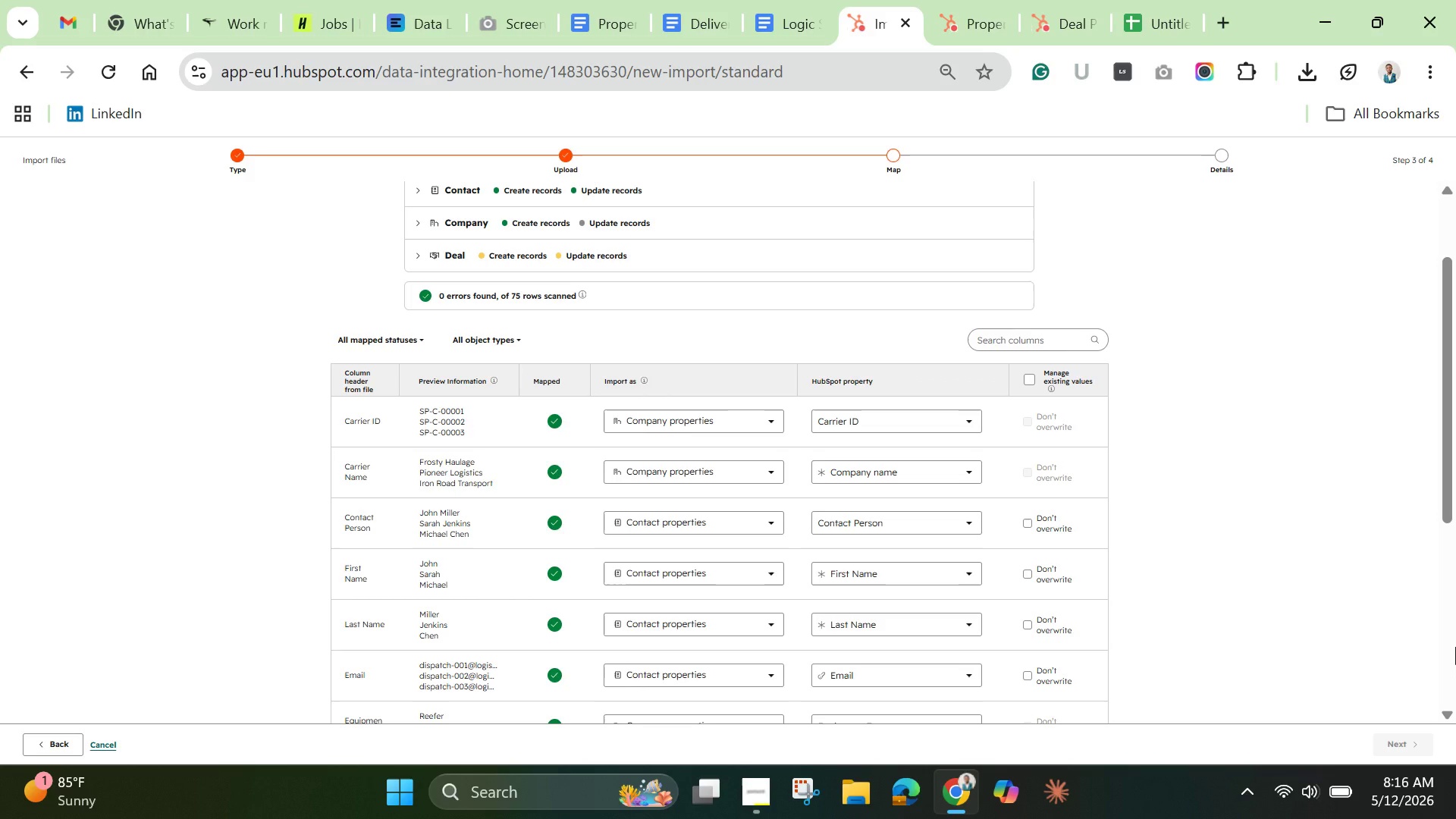 
wait(17.91)
 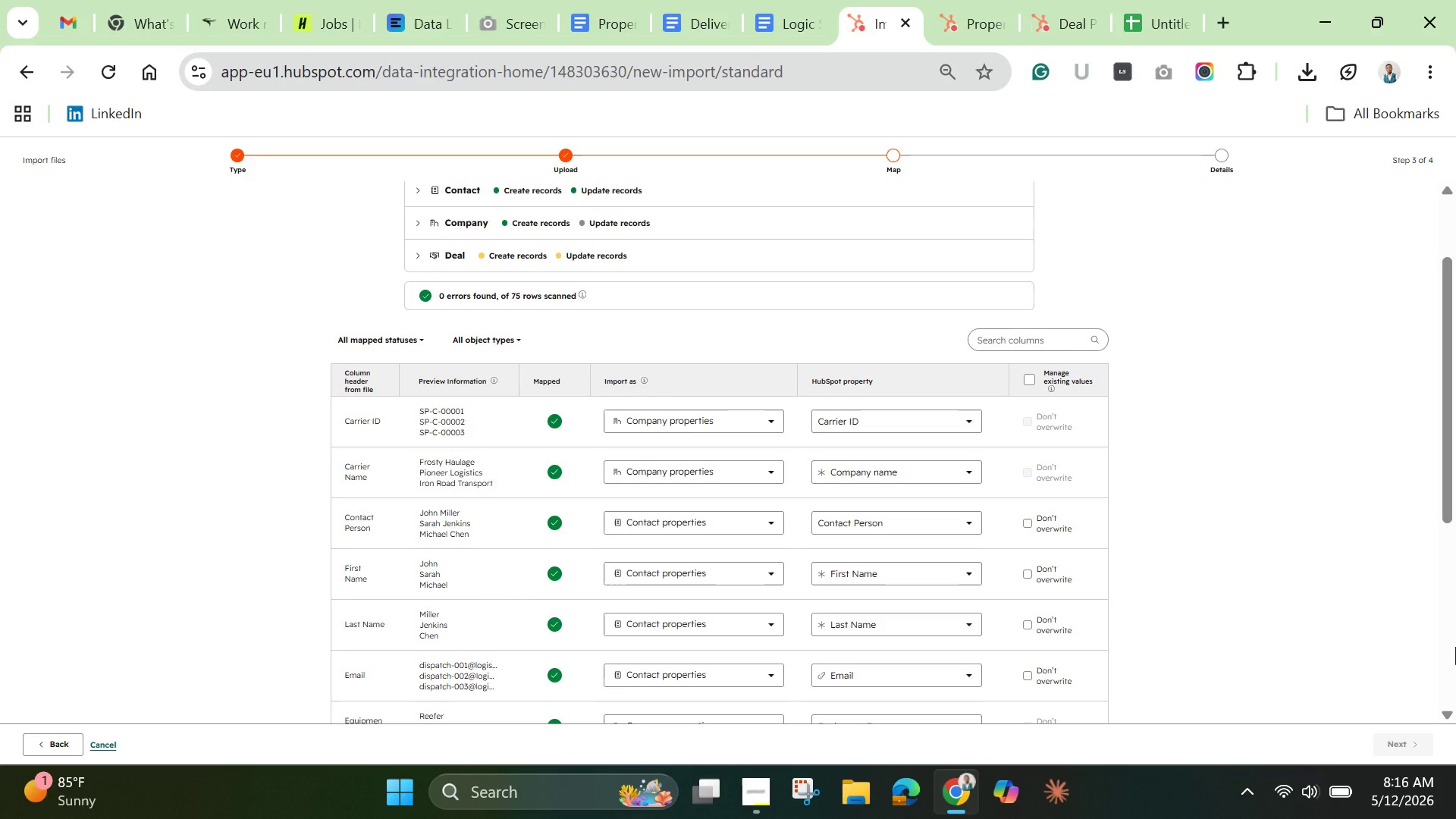 
scroll: coordinate [657, 551], scroll_direction: down, amount: 1.0
 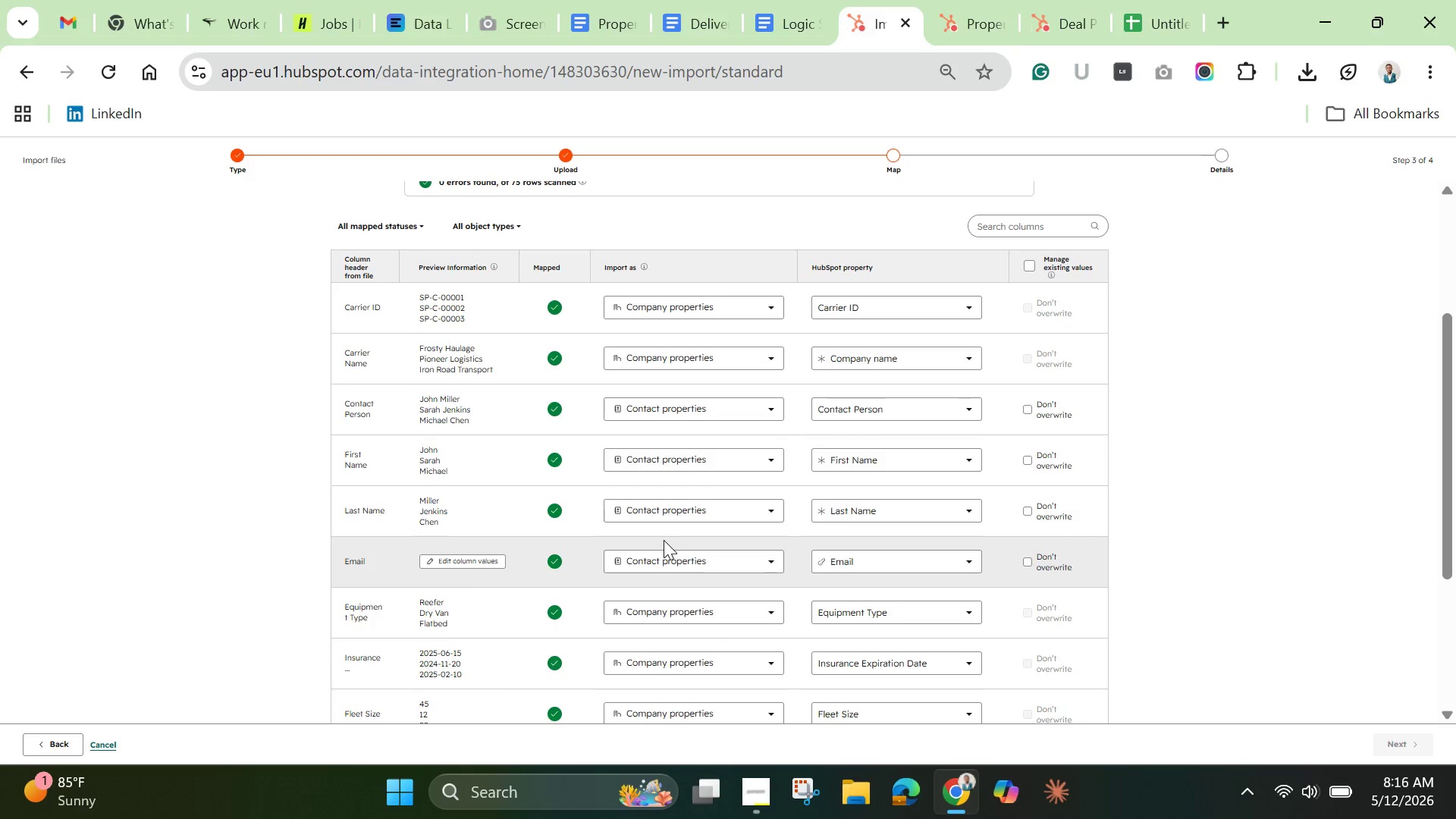 
scroll: coordinate [664, 540], scroll_direction: up, amount: 2.0
 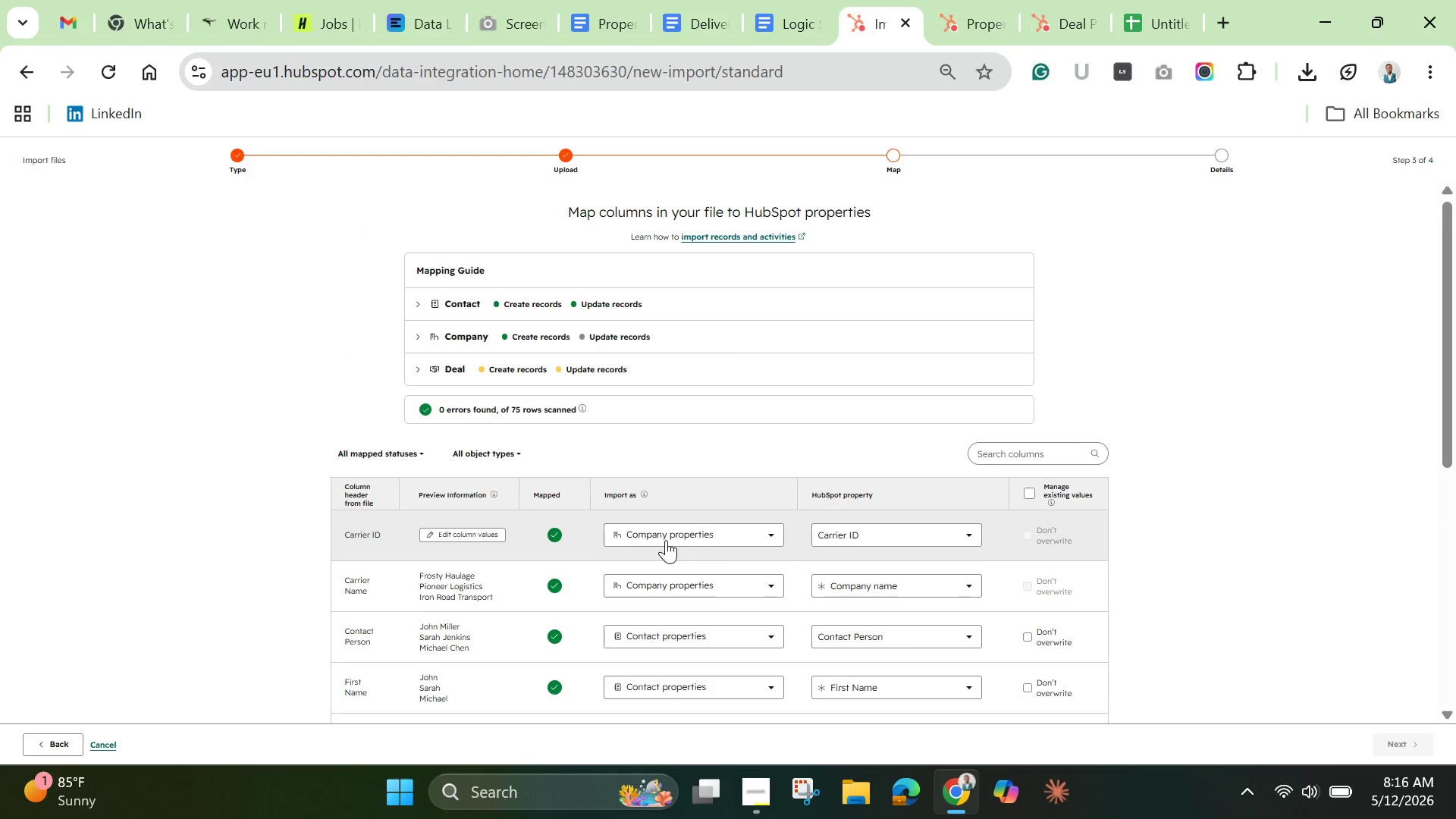 
scroll: coordinate [674, 545], scroll_direction: down, amount: 4.0
 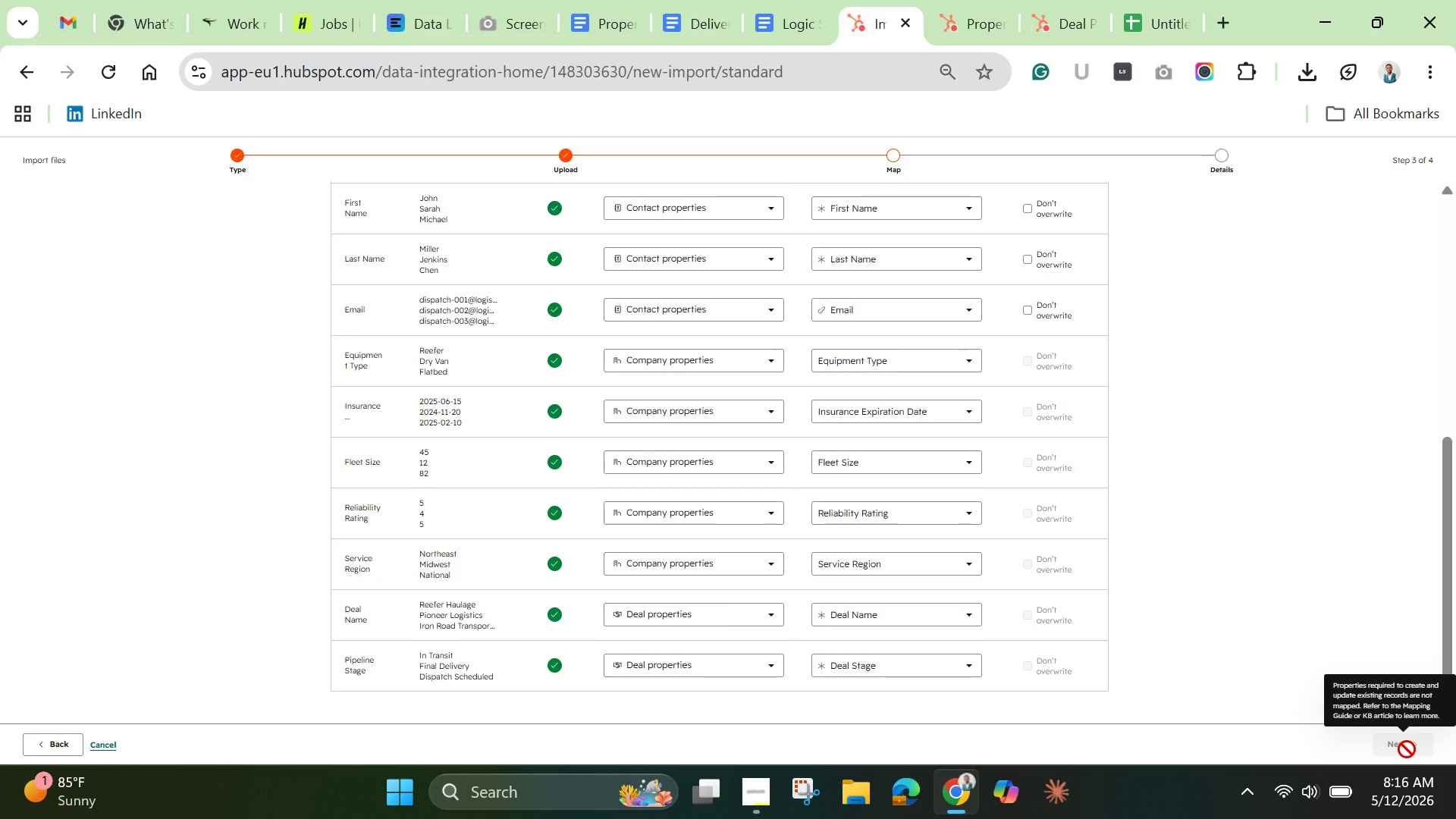 
wait(6.88)
 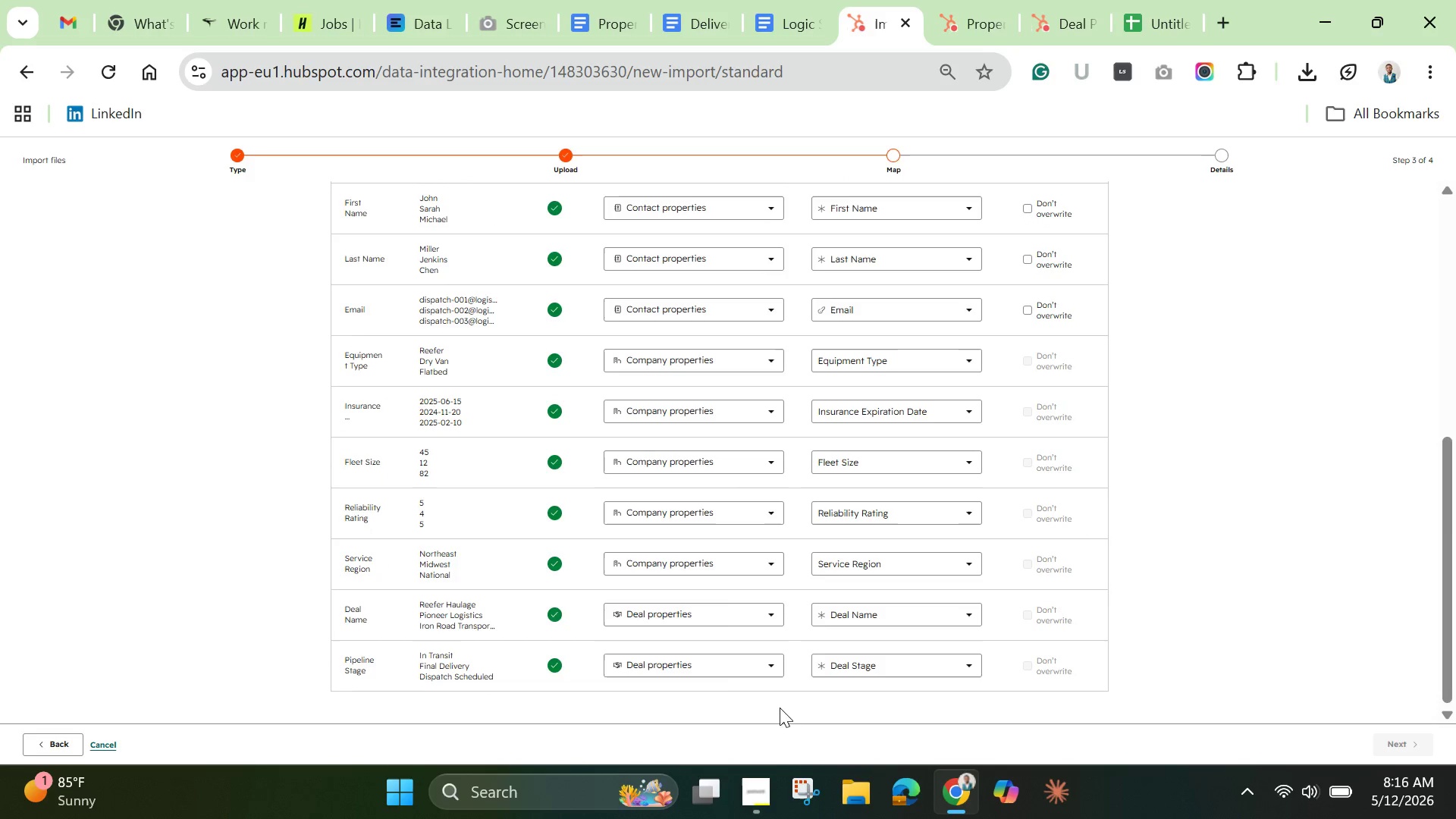 
scroll: coordinate [1075, 488], scroll_direction: up, amount: 7.0
 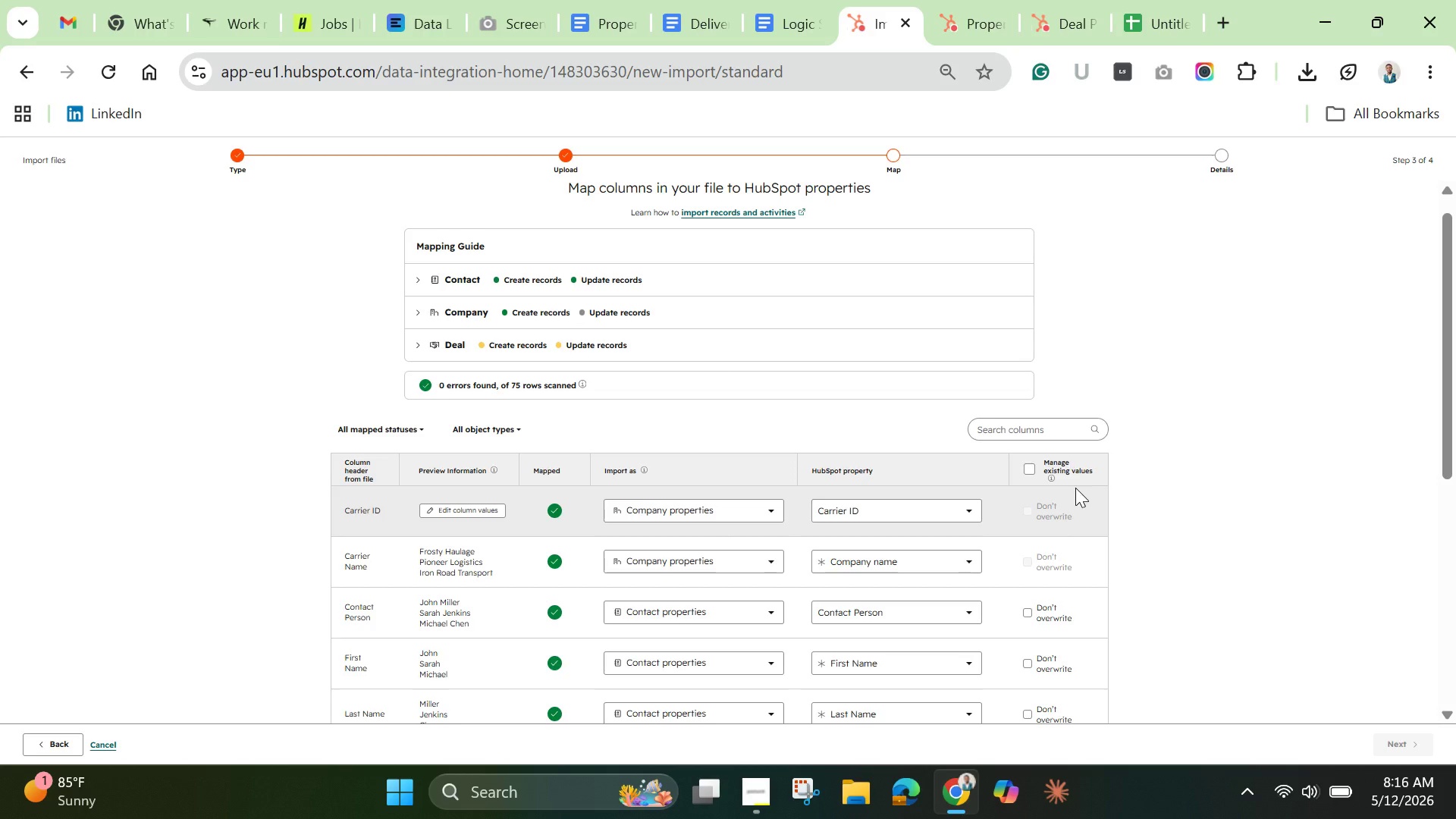 
scroll: coordinate [1075, 488], scroll_direction: down, amount: 3.0
 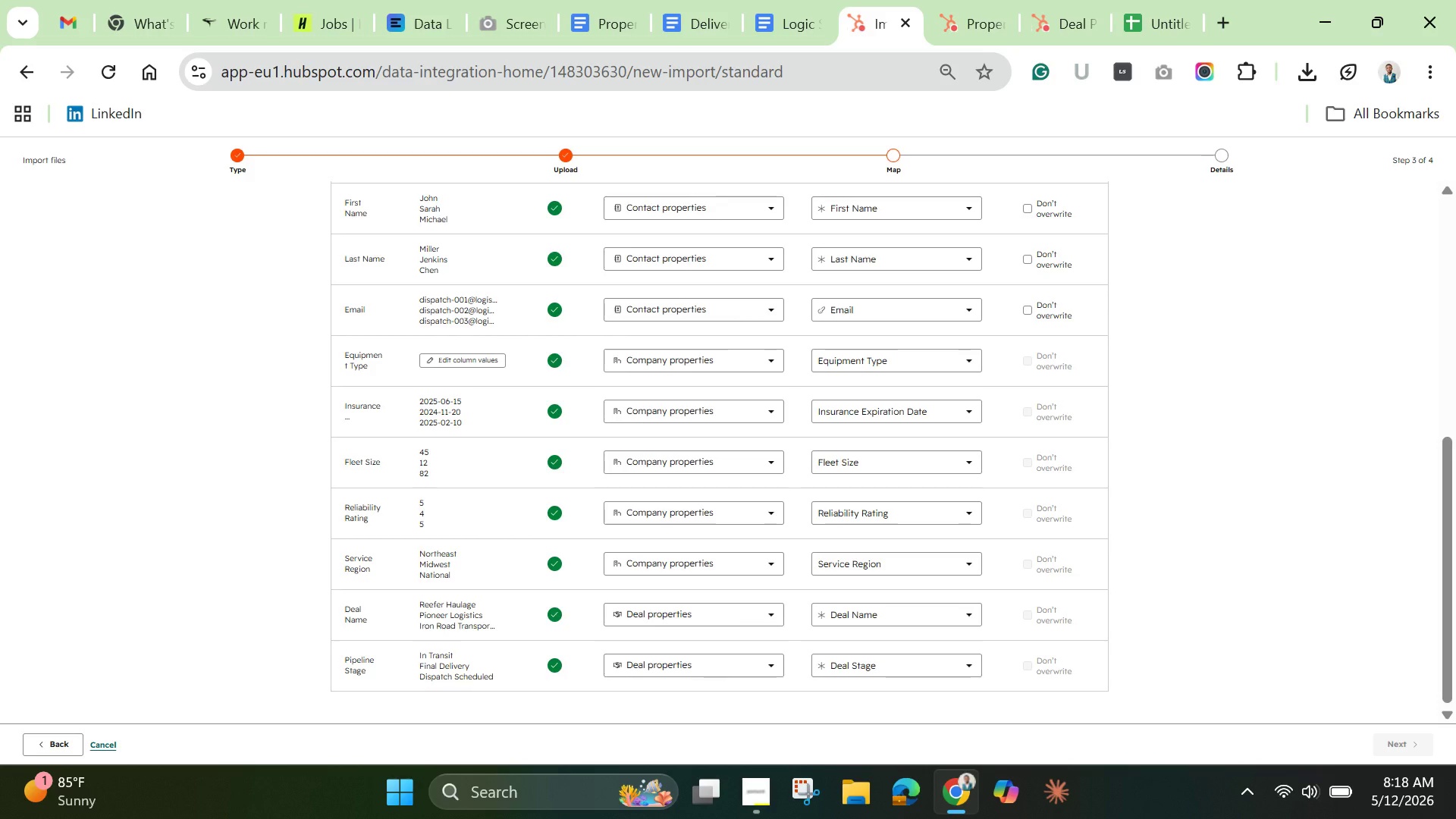 
wait(90.53)
 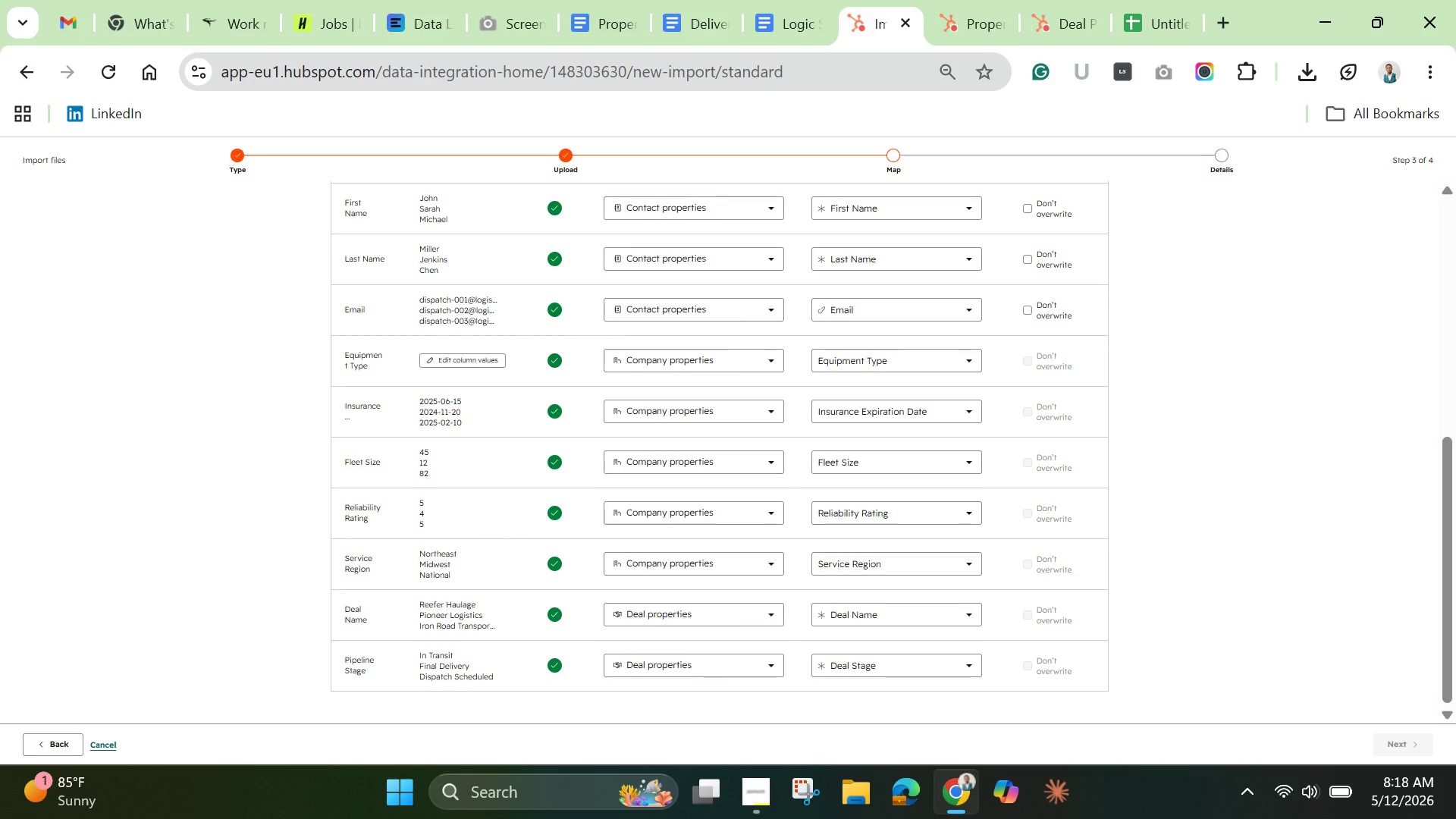 
mouse_move([438, 371])
 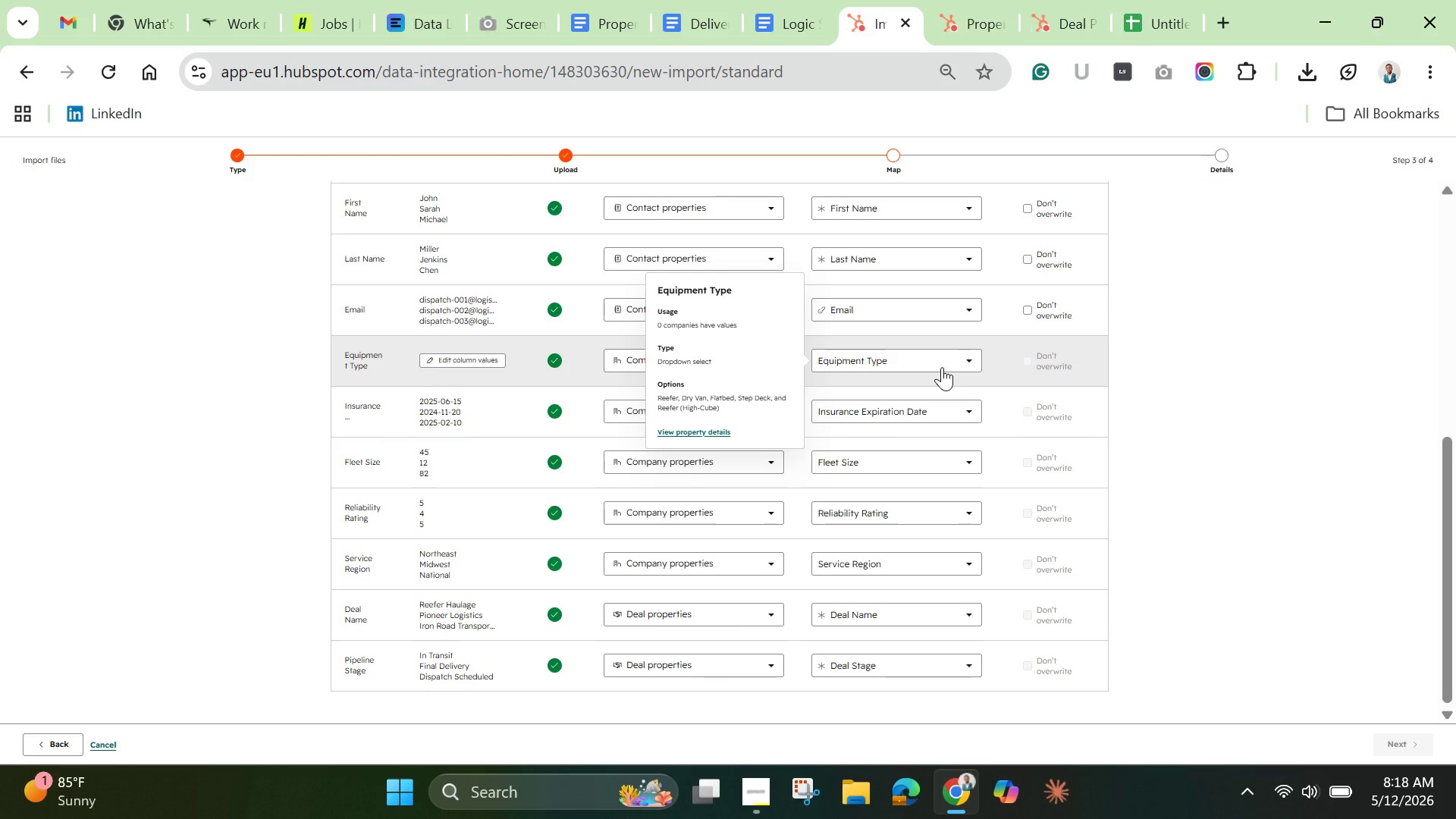 
wait(5.85)
 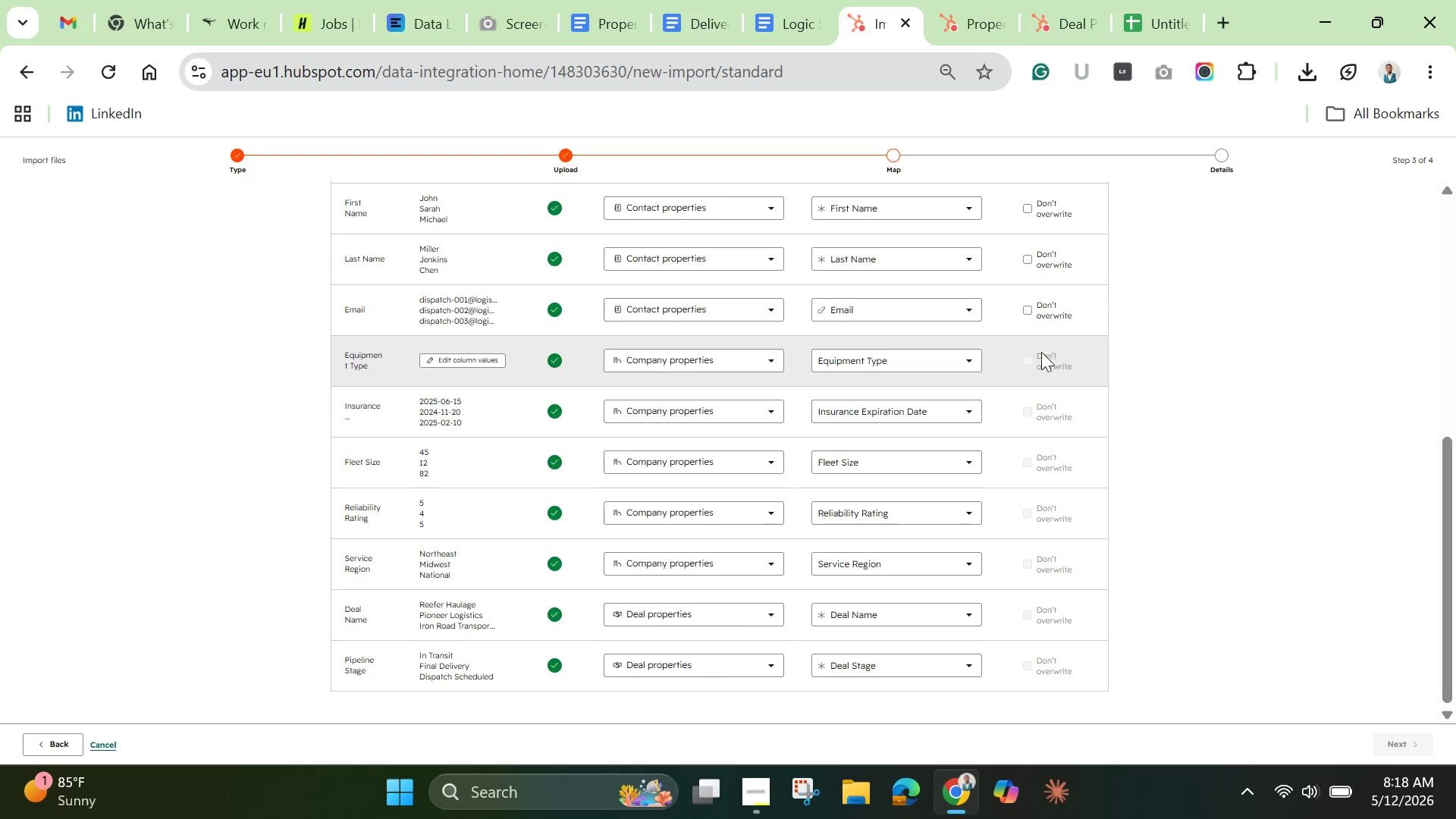 
left_click([942, 367])
 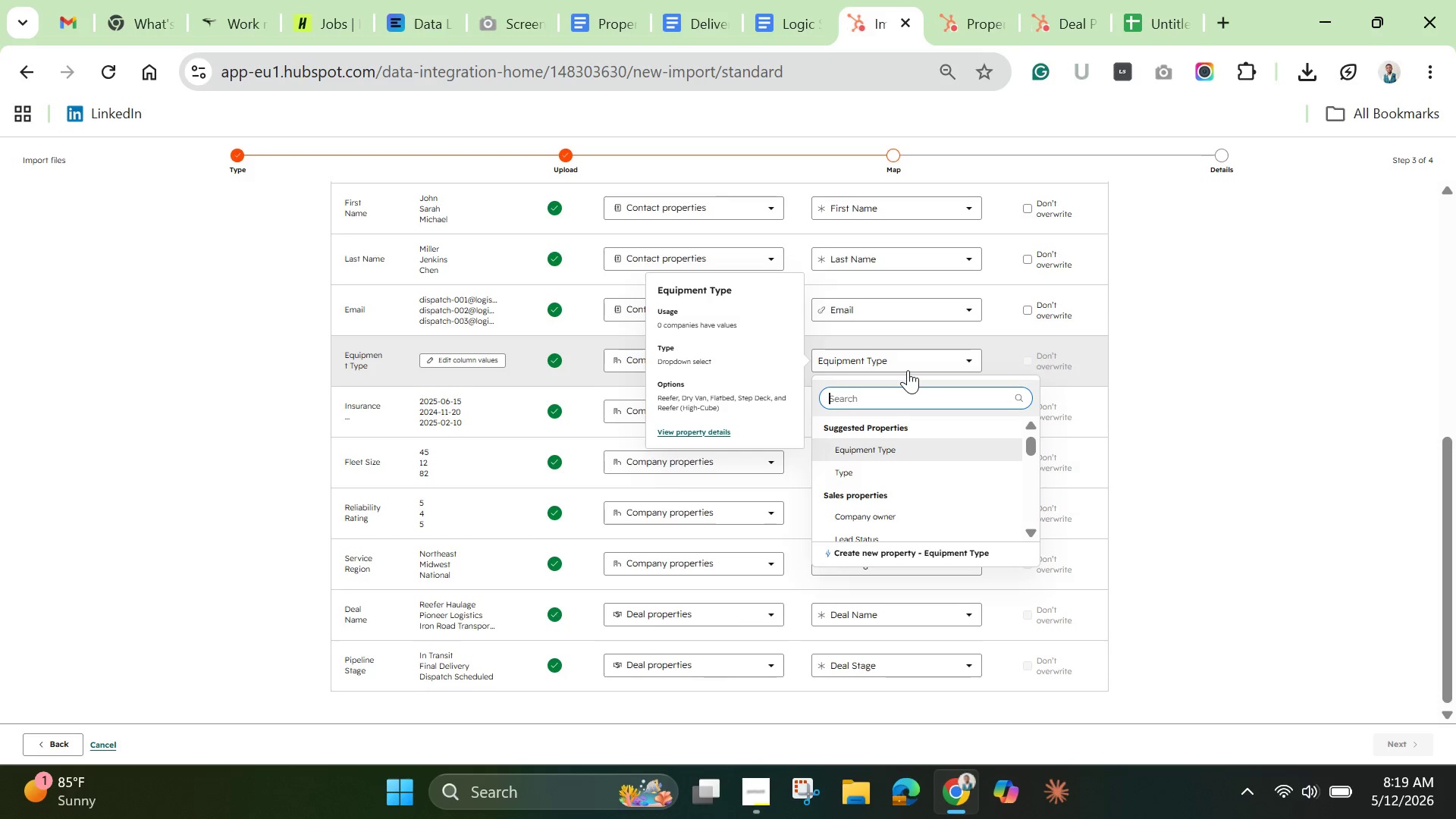 
wait(44.14)
 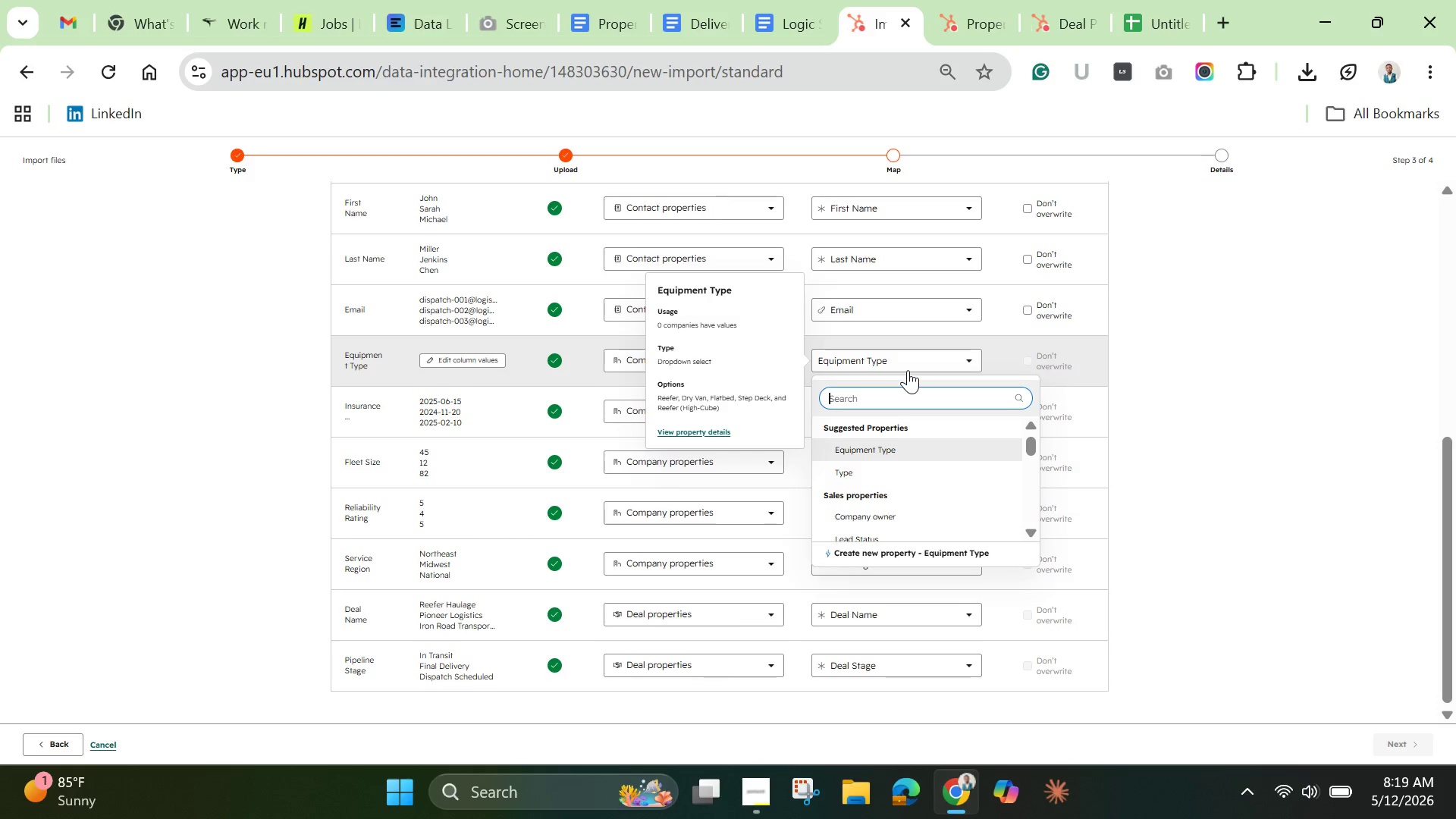 
left_click([1150, 22])
 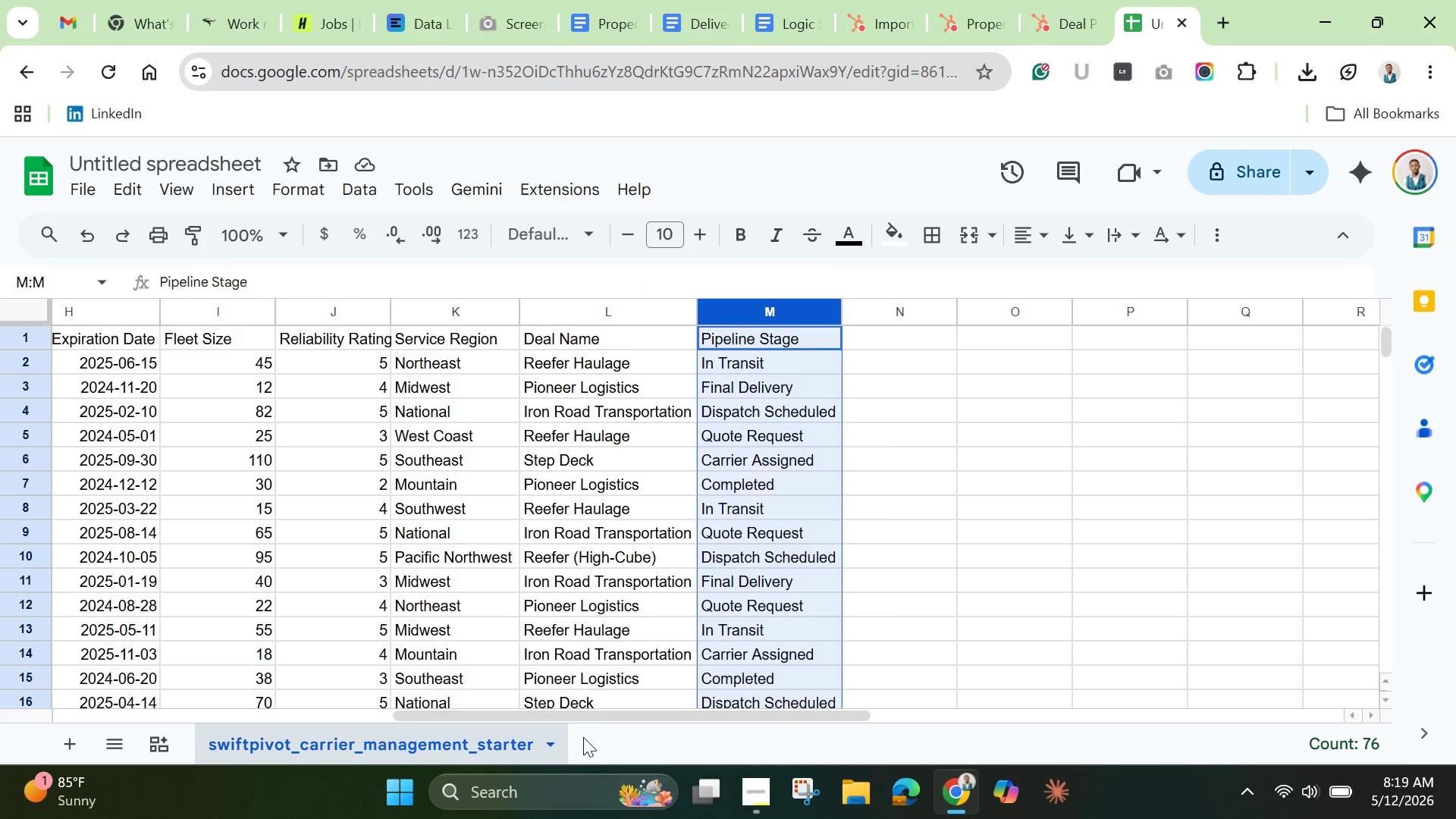 
left_click_drag(start_coordinate=[589, 713], to_coordinate=[235, 698])
 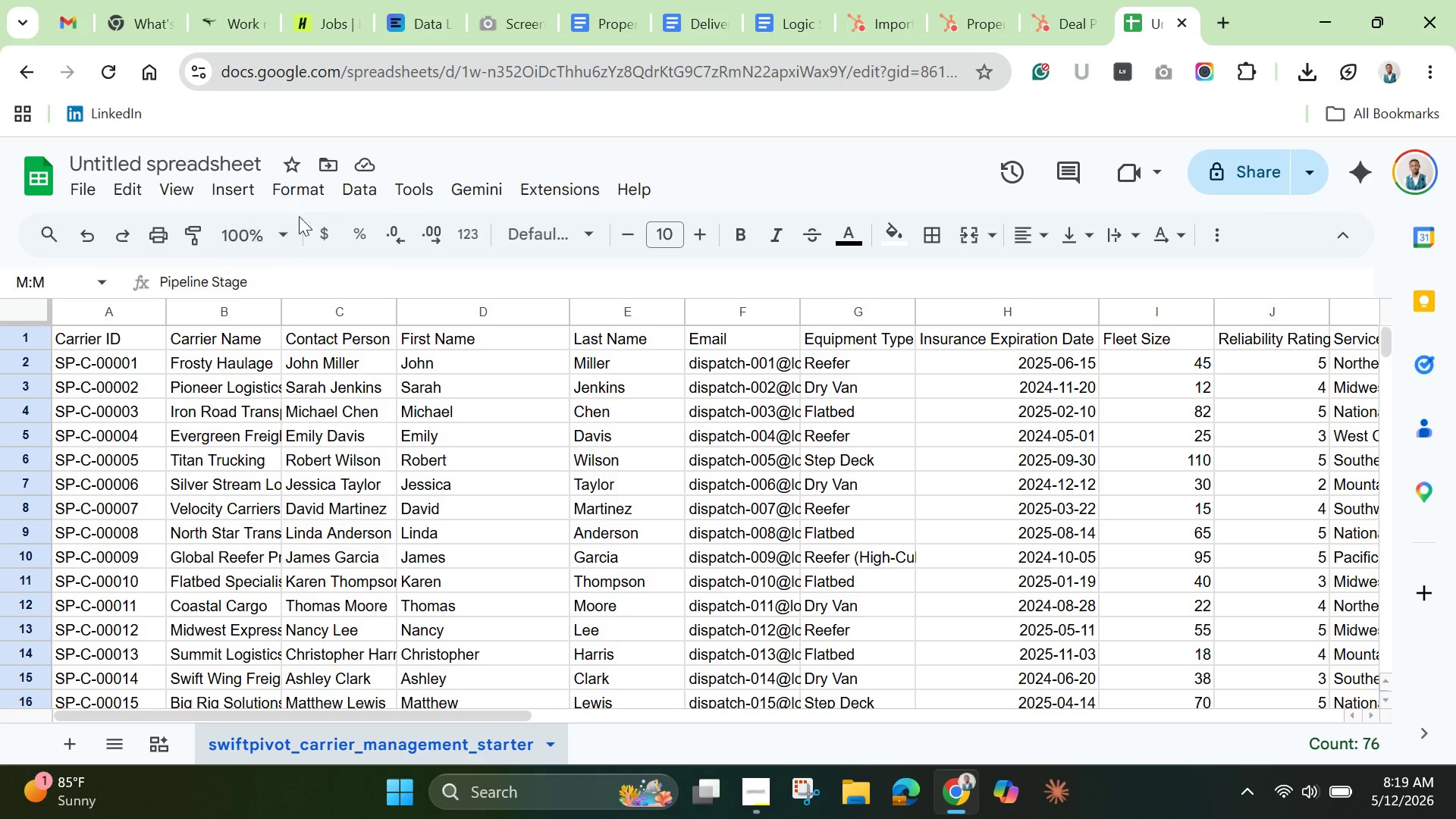 
left_click([287, 234])
 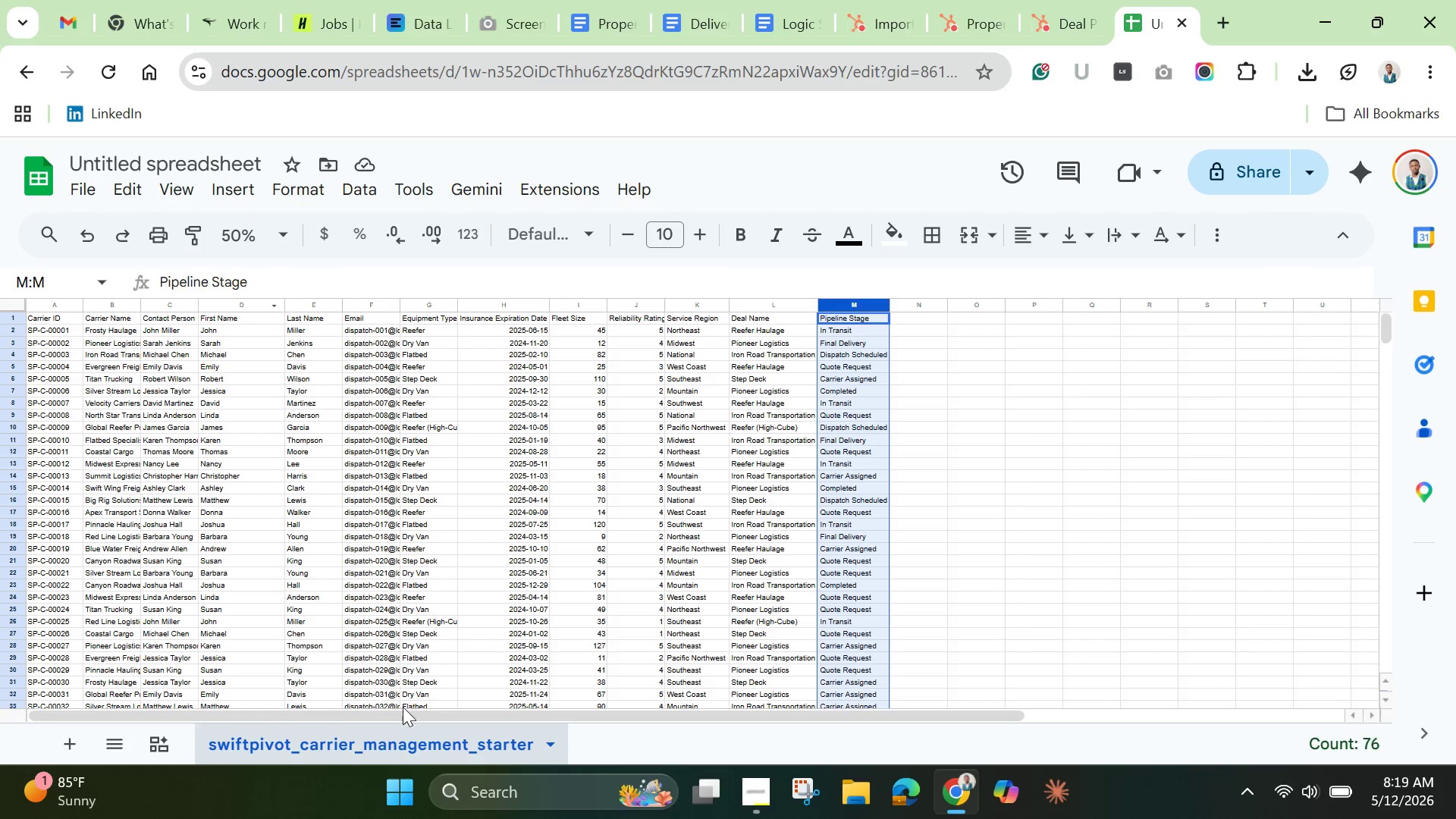 
wait(6.34)
 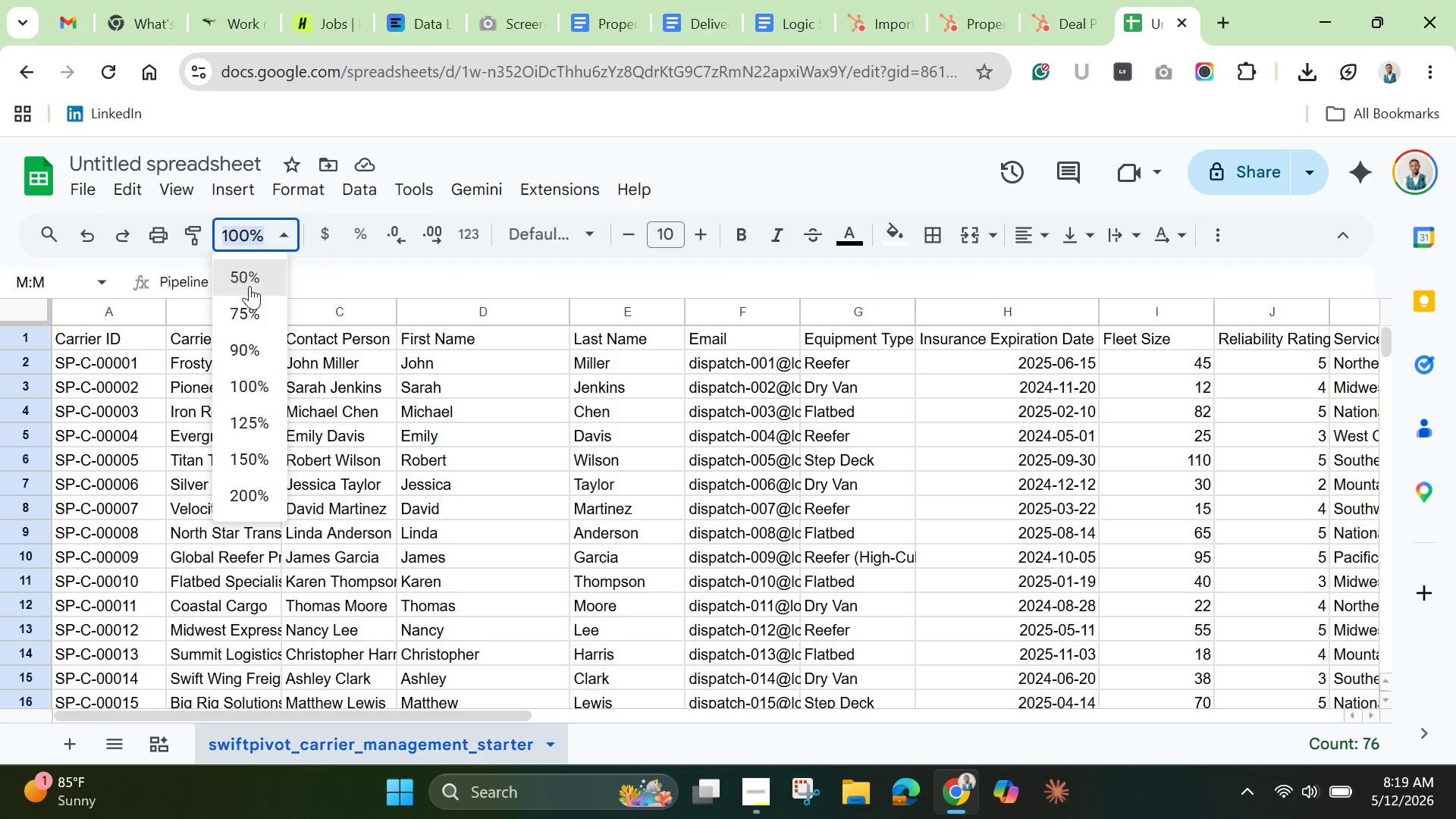 
left_click_drag(start_coordinate=[409, 724], to_coordinate=[373, 724])
 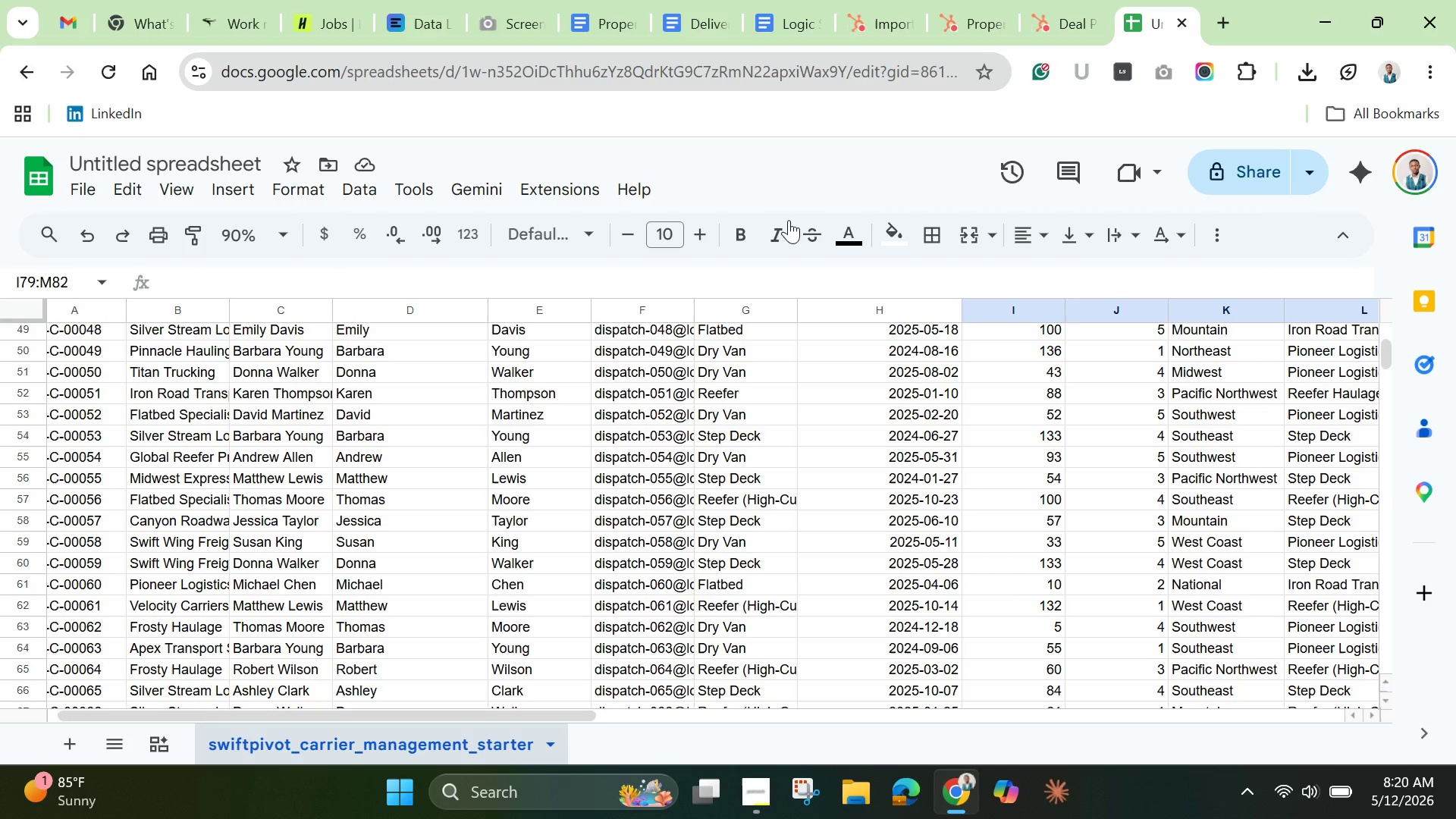 
wait(70.39)
 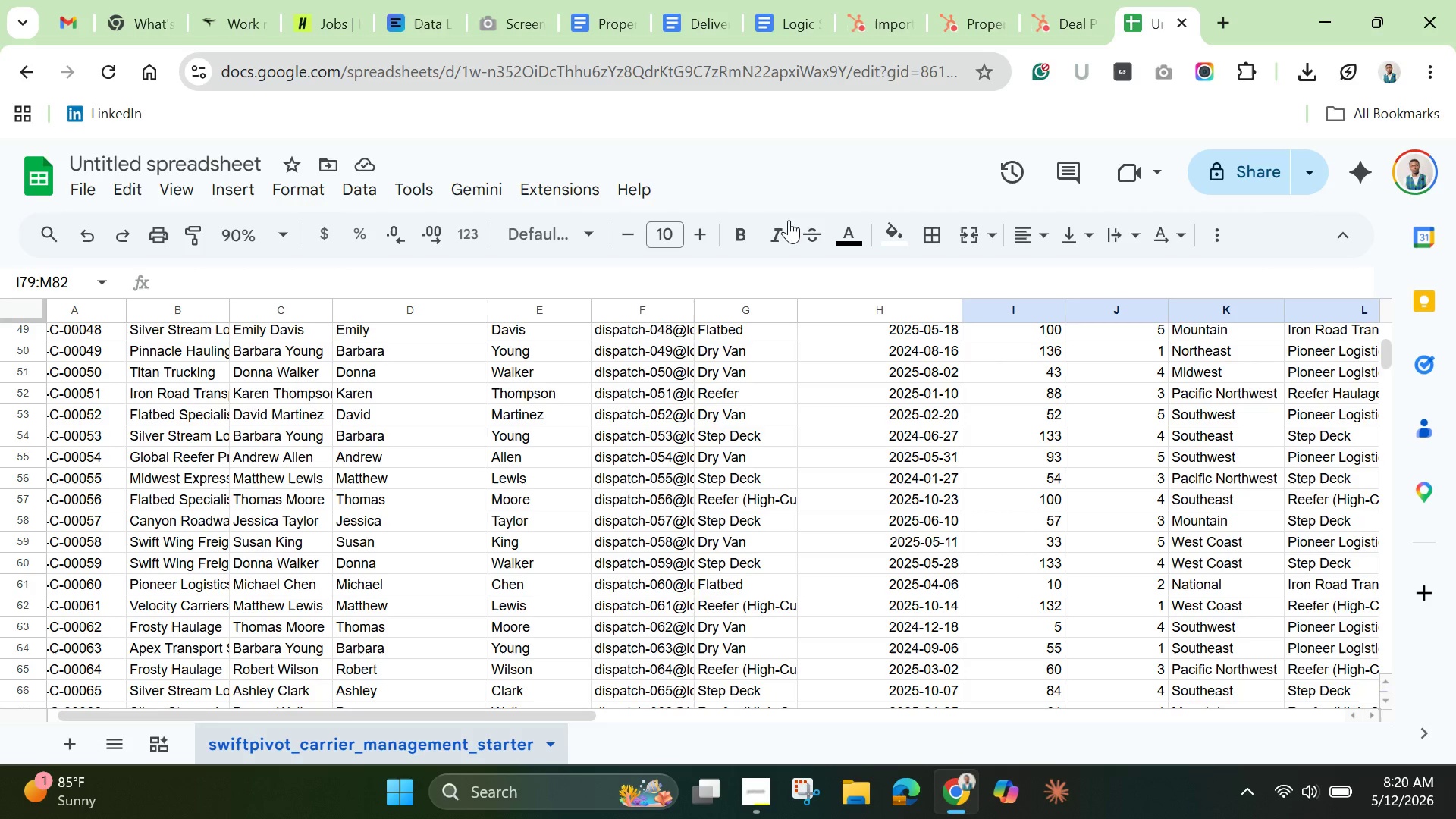 
double_click([229, 305])
 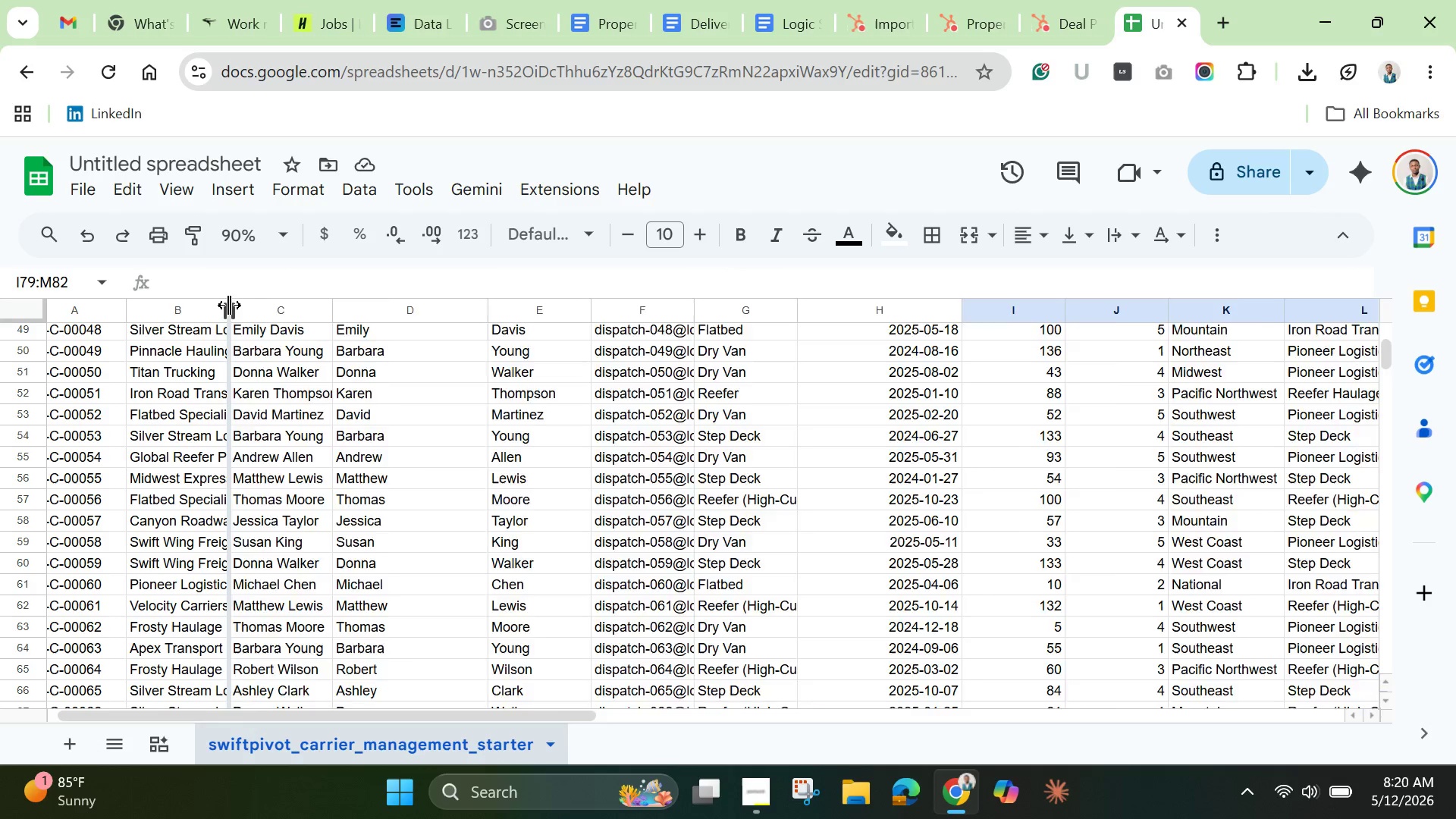 
triple_click([229, 305])
 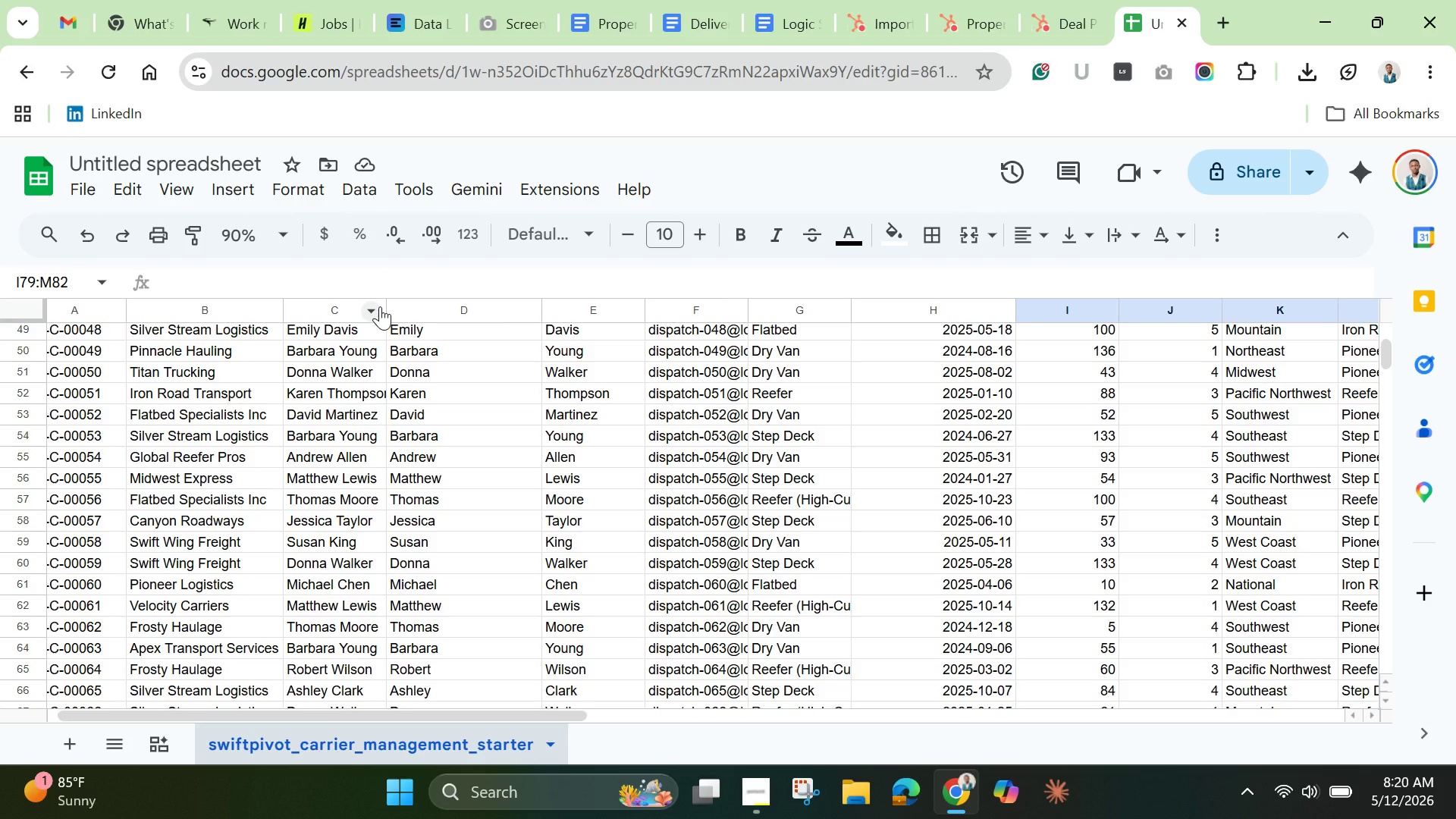 
wait(19.38)
 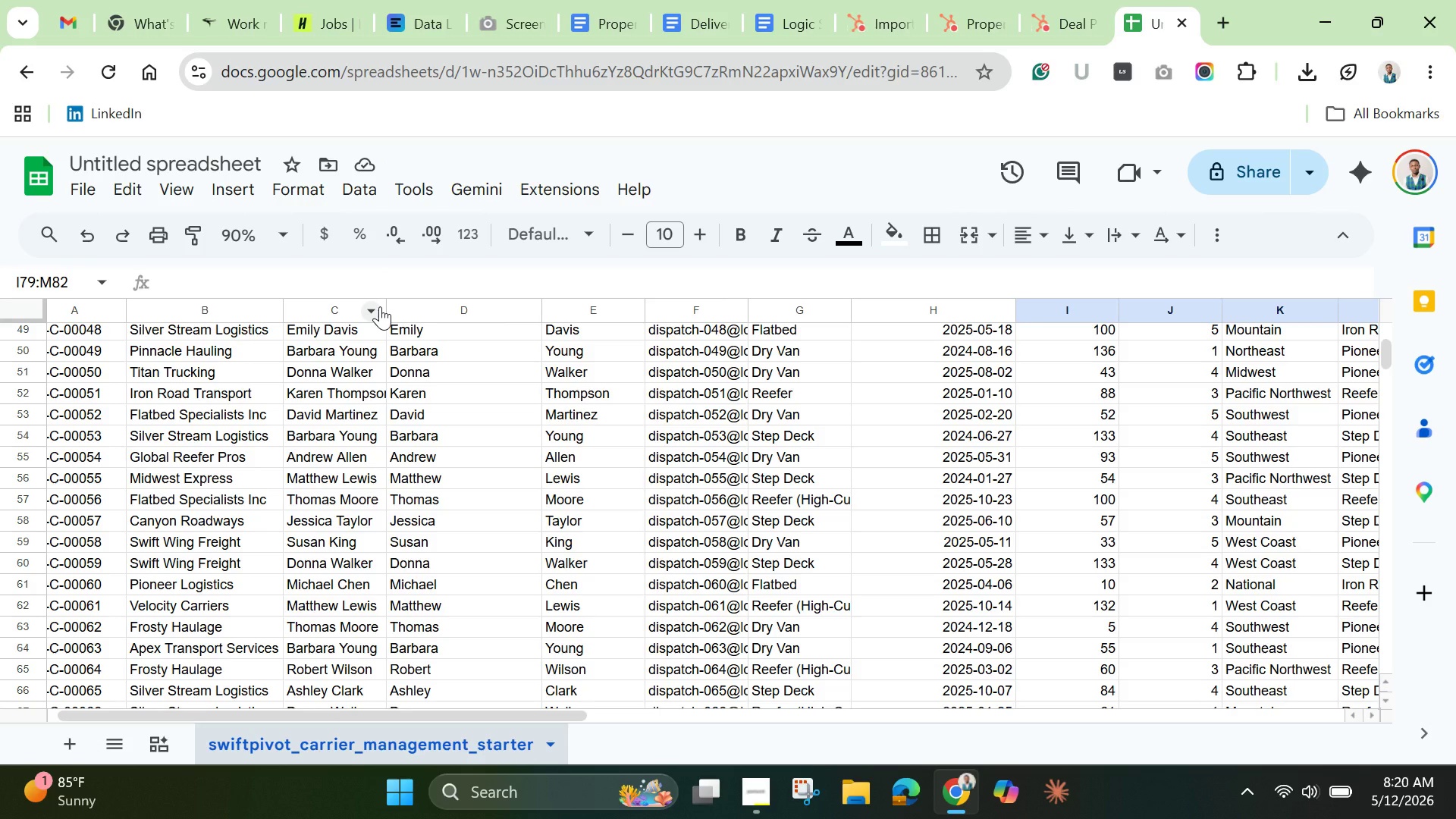 
left_click([760, 801])